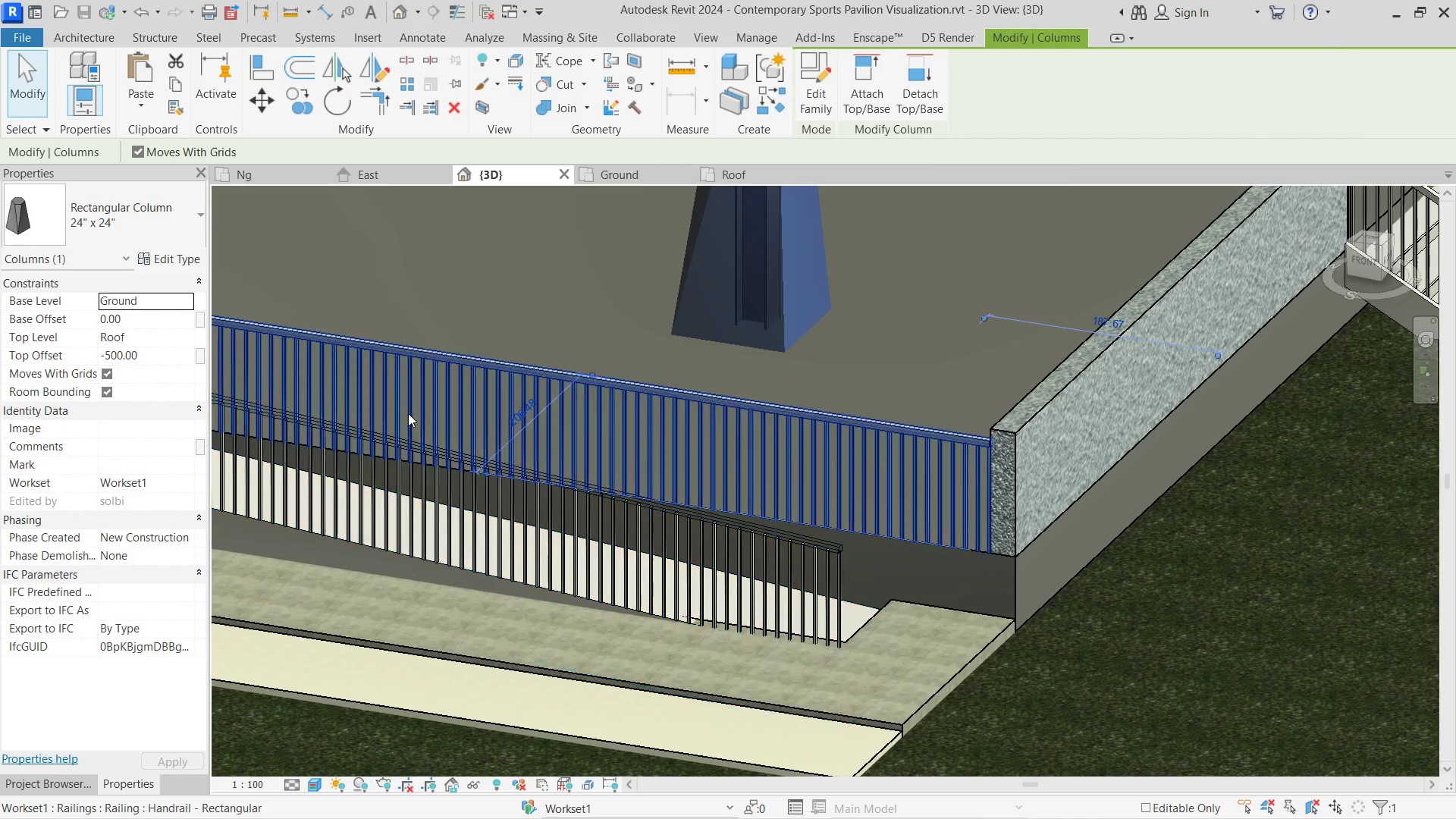 
left_click([371, 432])
 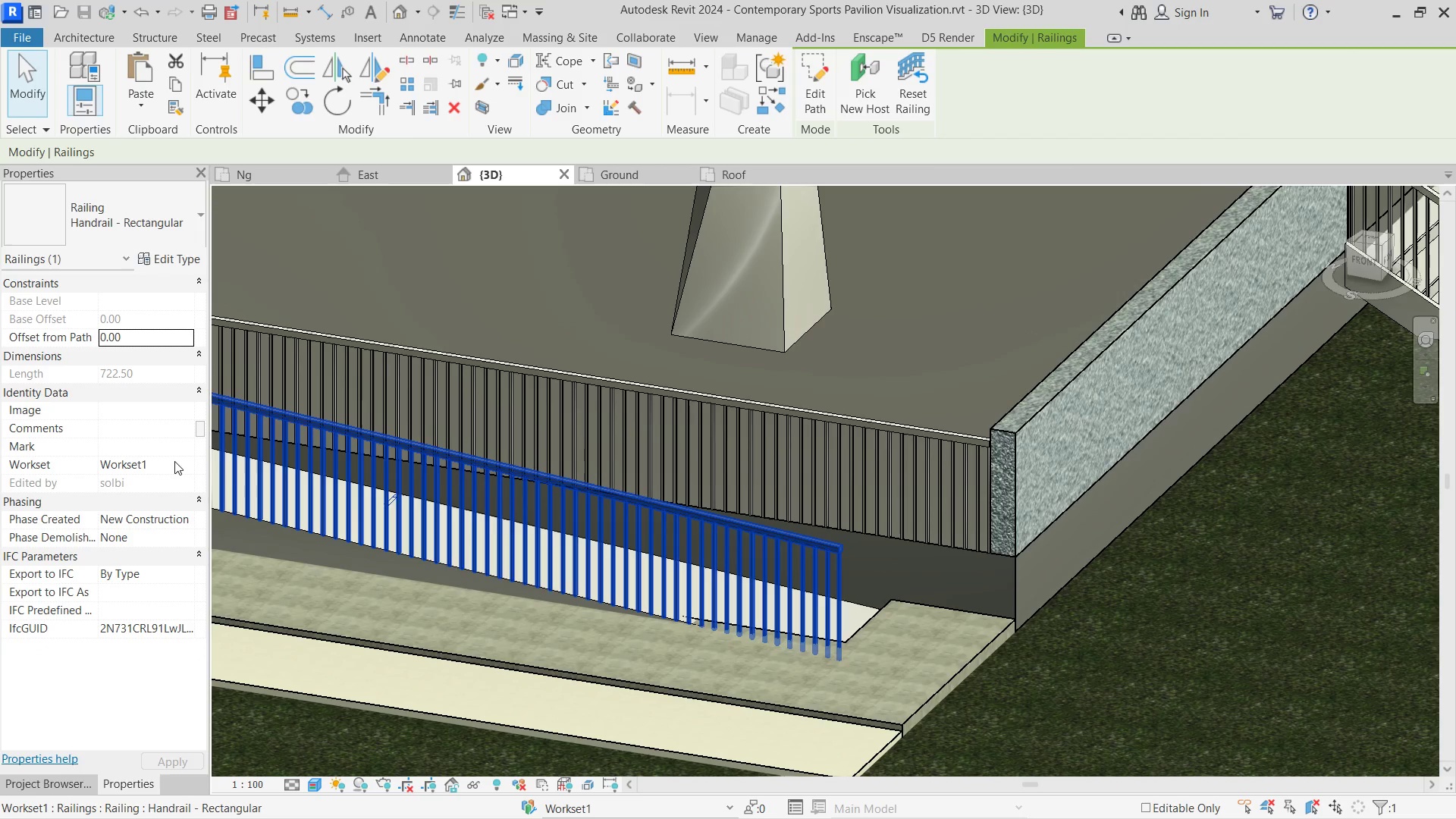 
left_click([146, 190])
 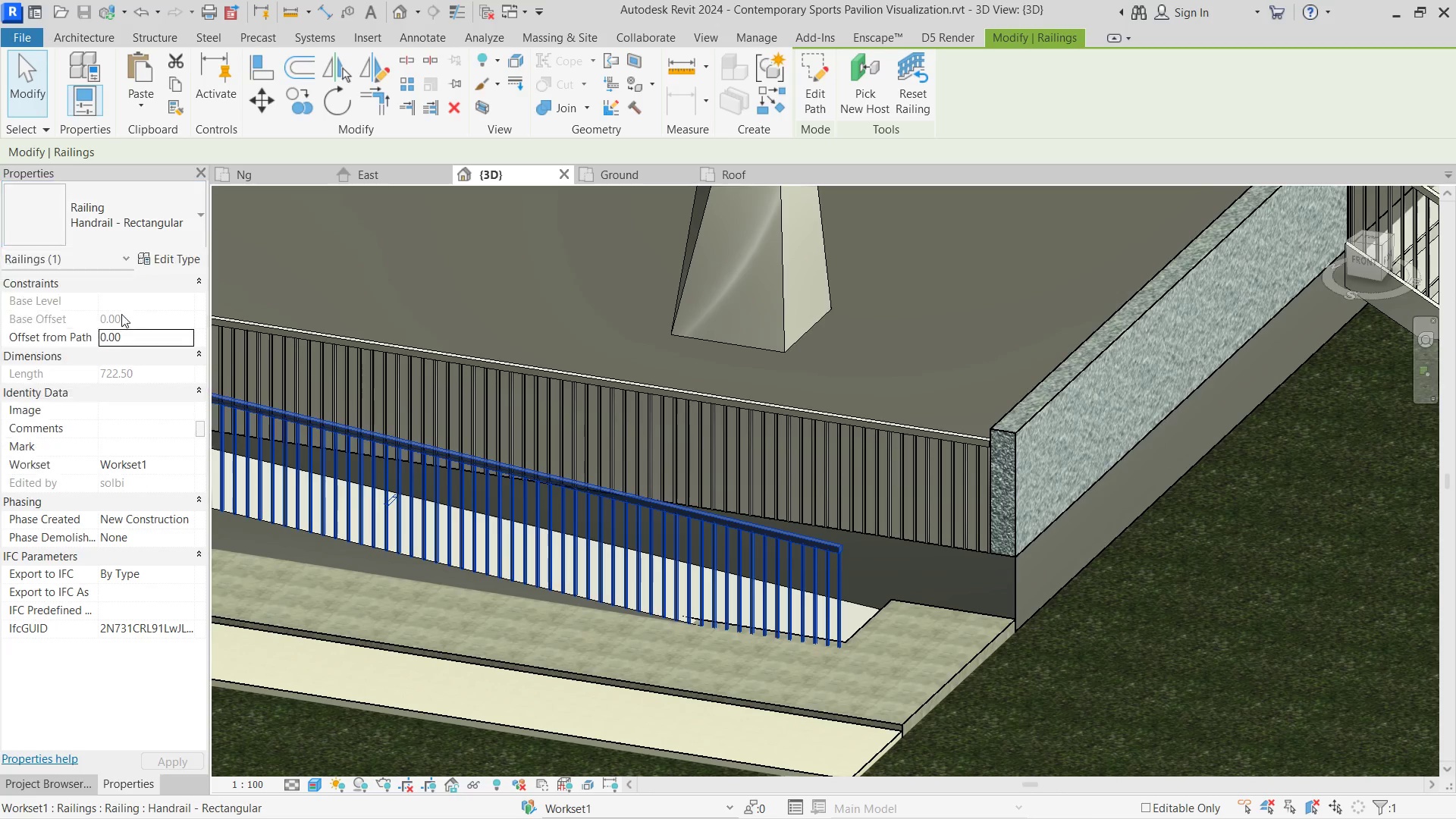 
double_click([460, 325])
 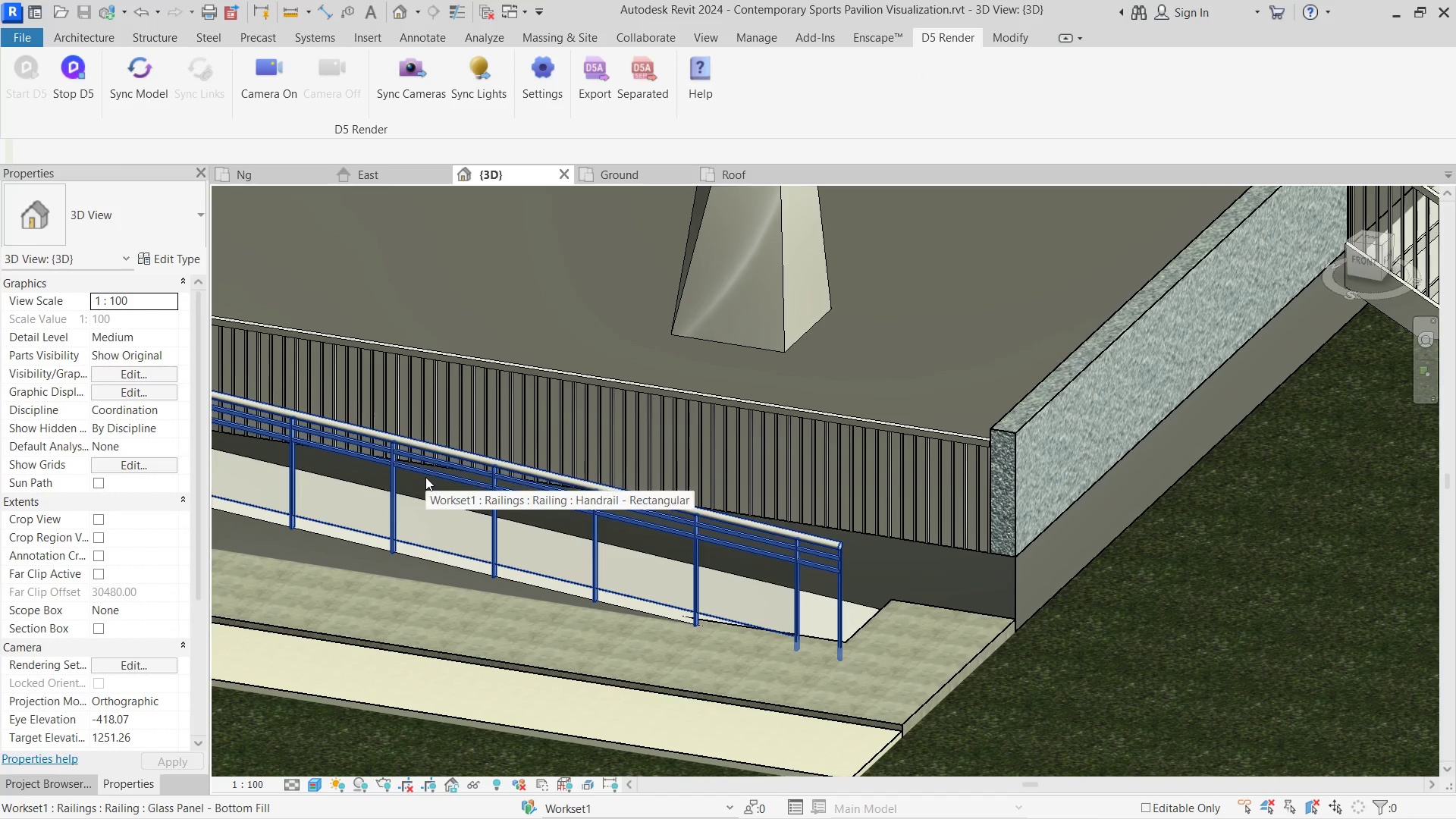 
key(Control+Z)
 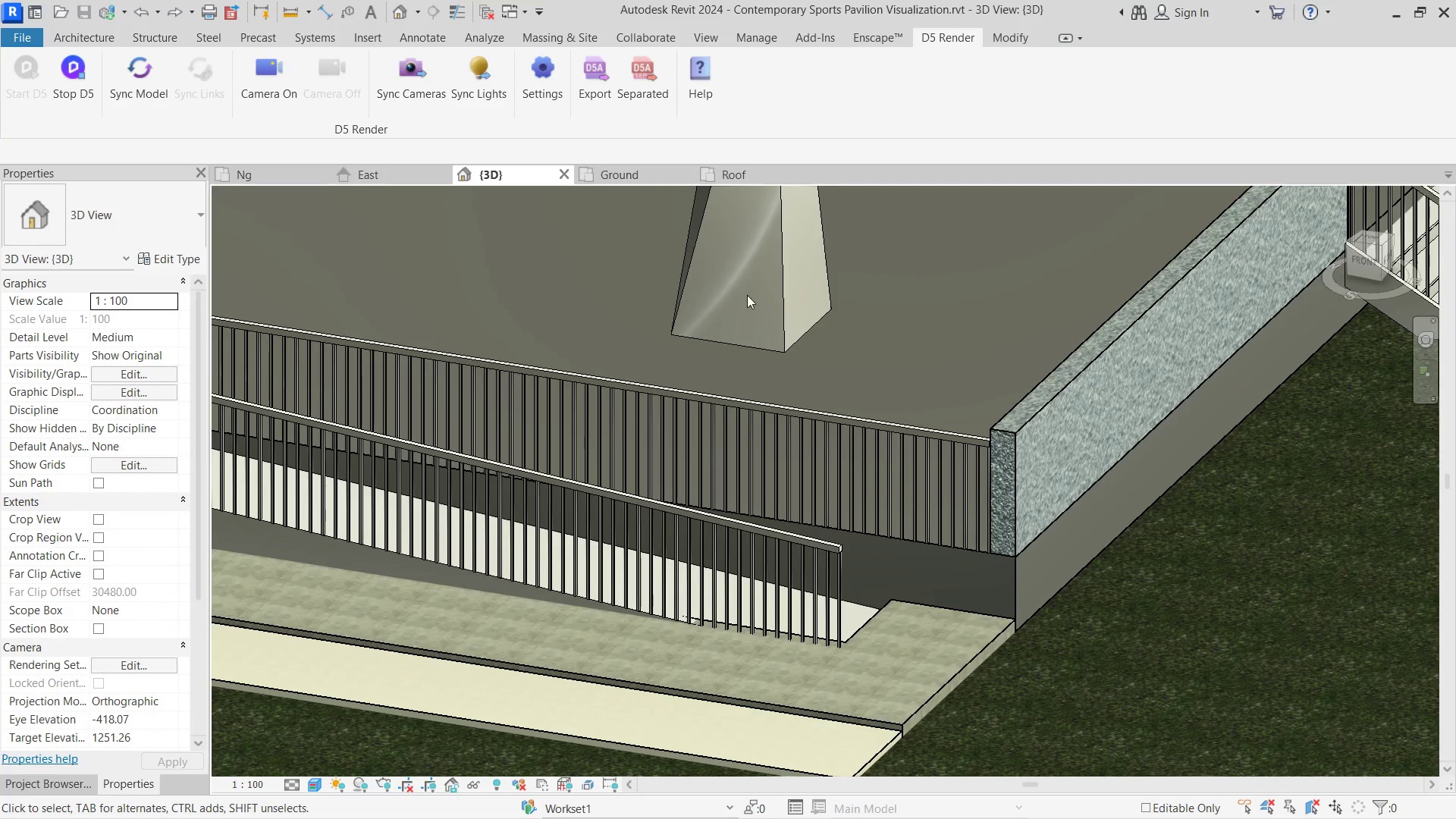 
left_click([775, 266])
 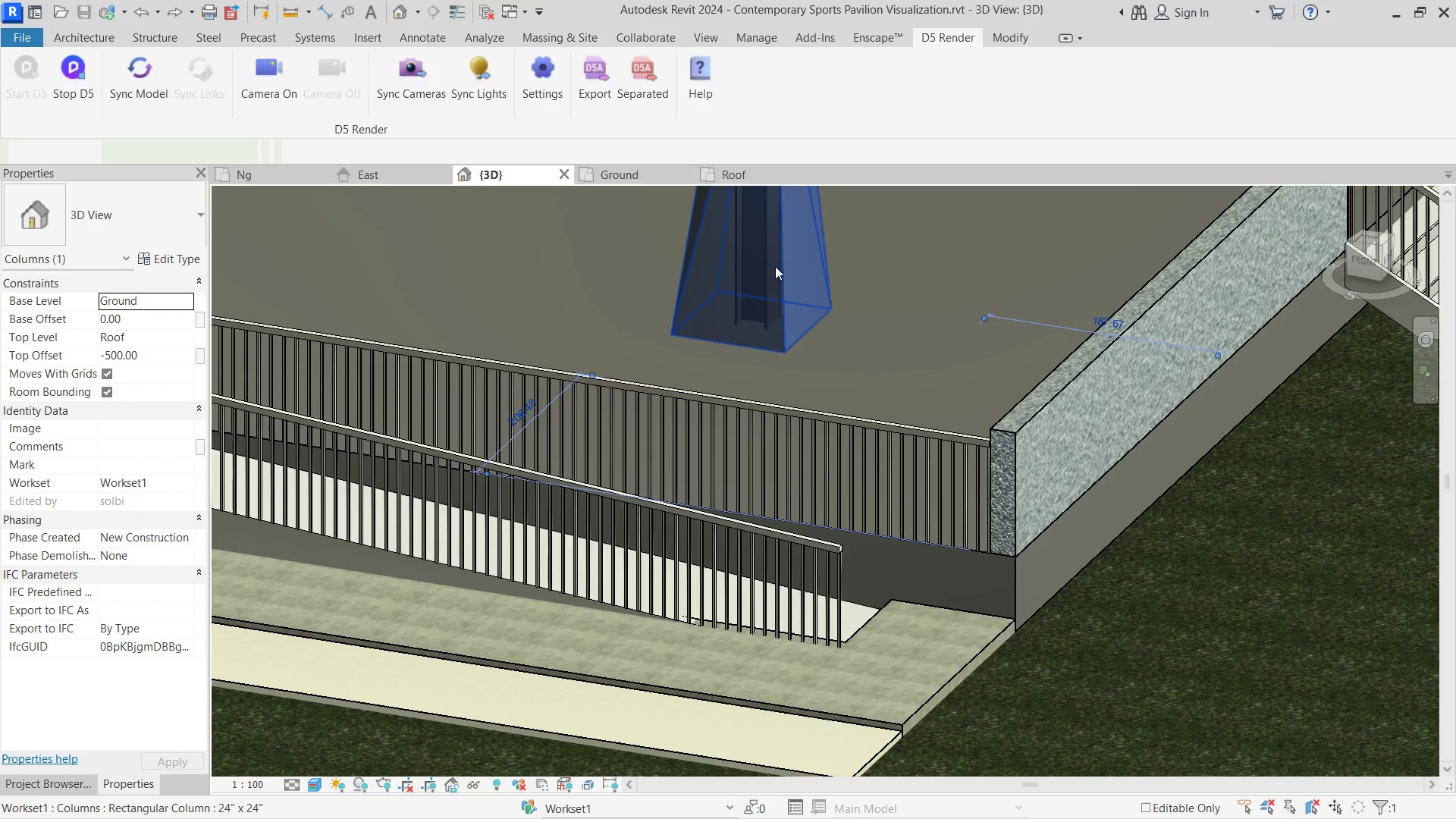 
triple_click([775, 266])
 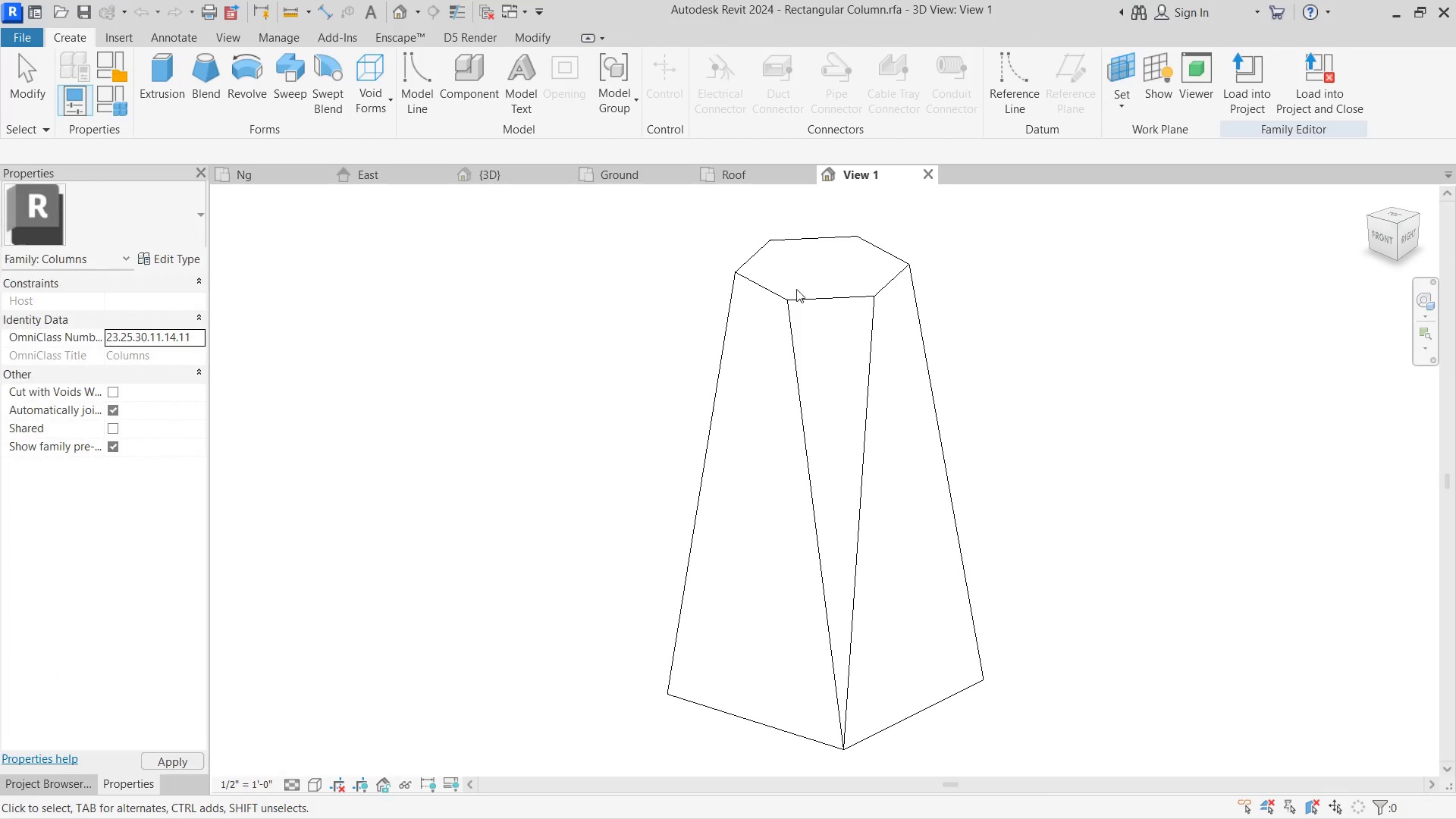 
left_click([786, 325])
 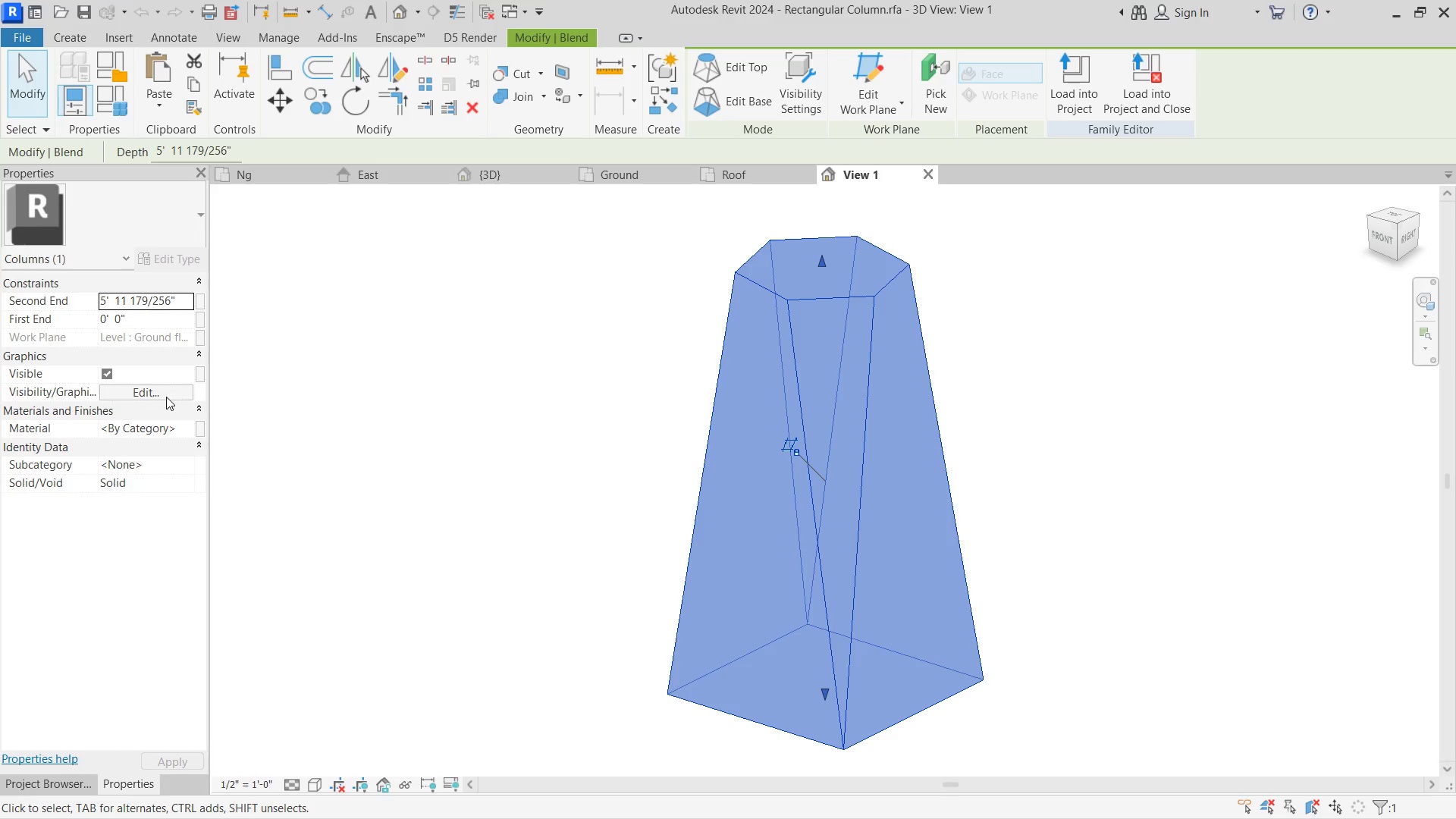 
left_click([163, 397])
 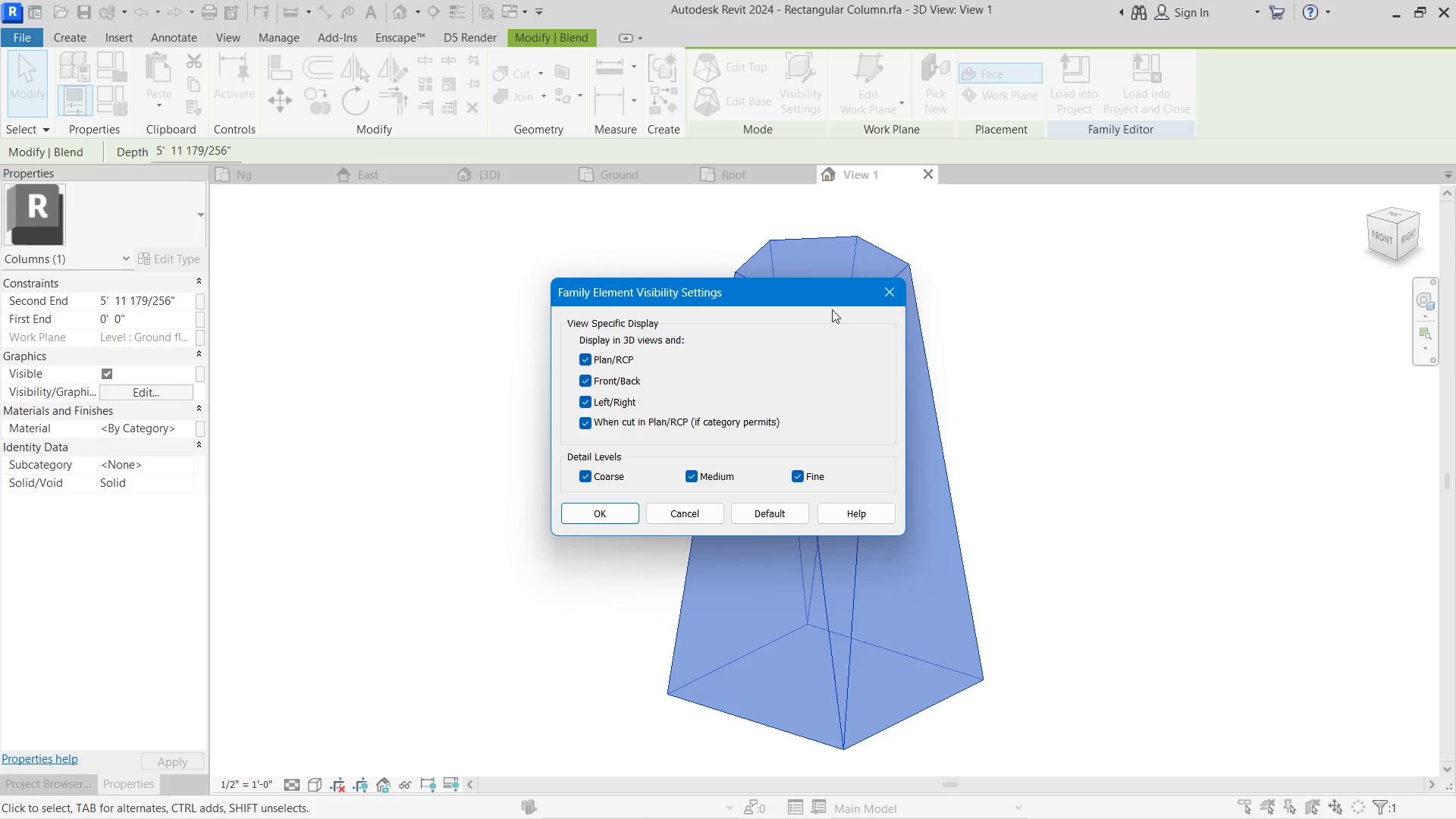 
left_click([906, 303])
 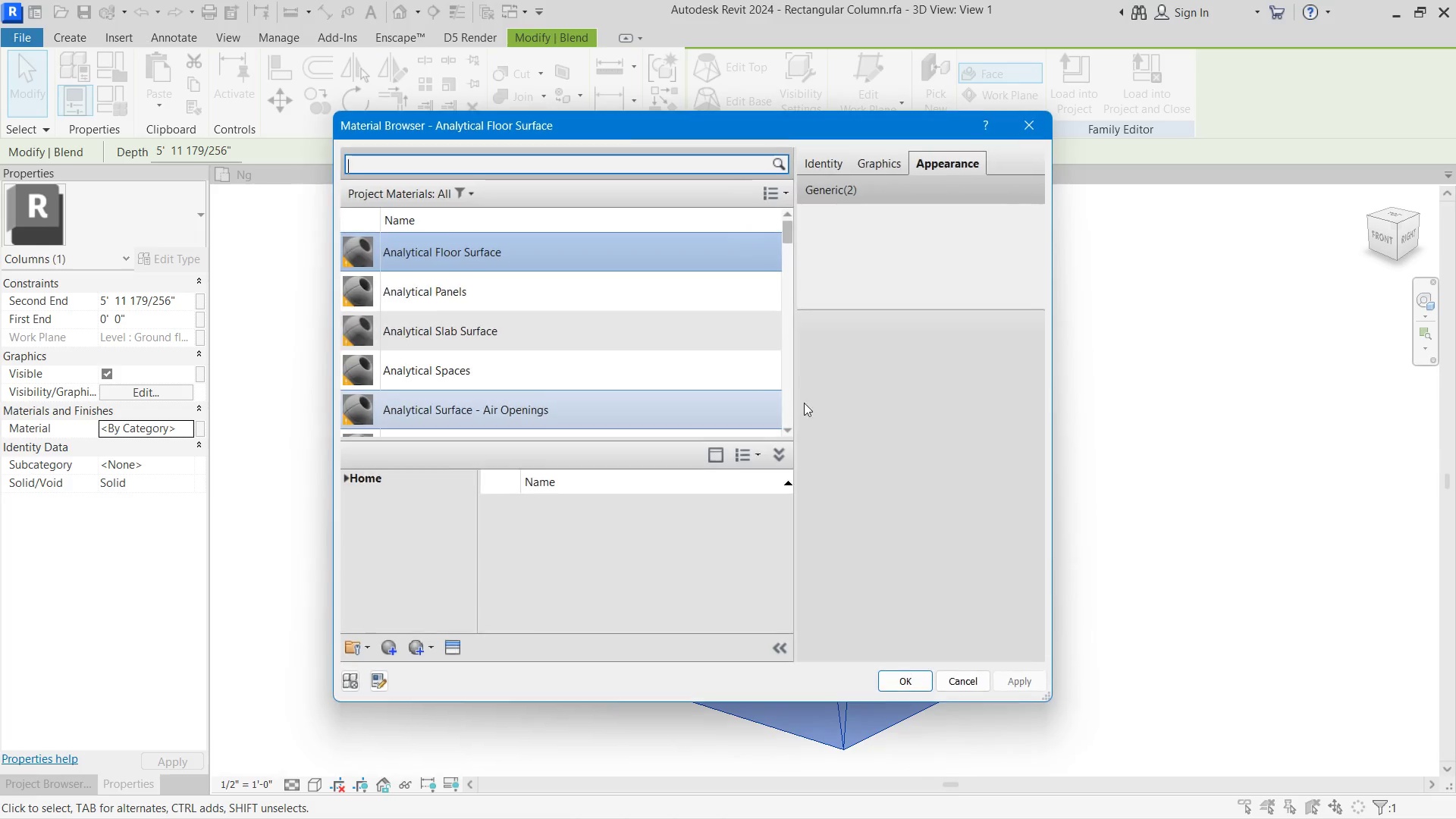 
type(stone)
 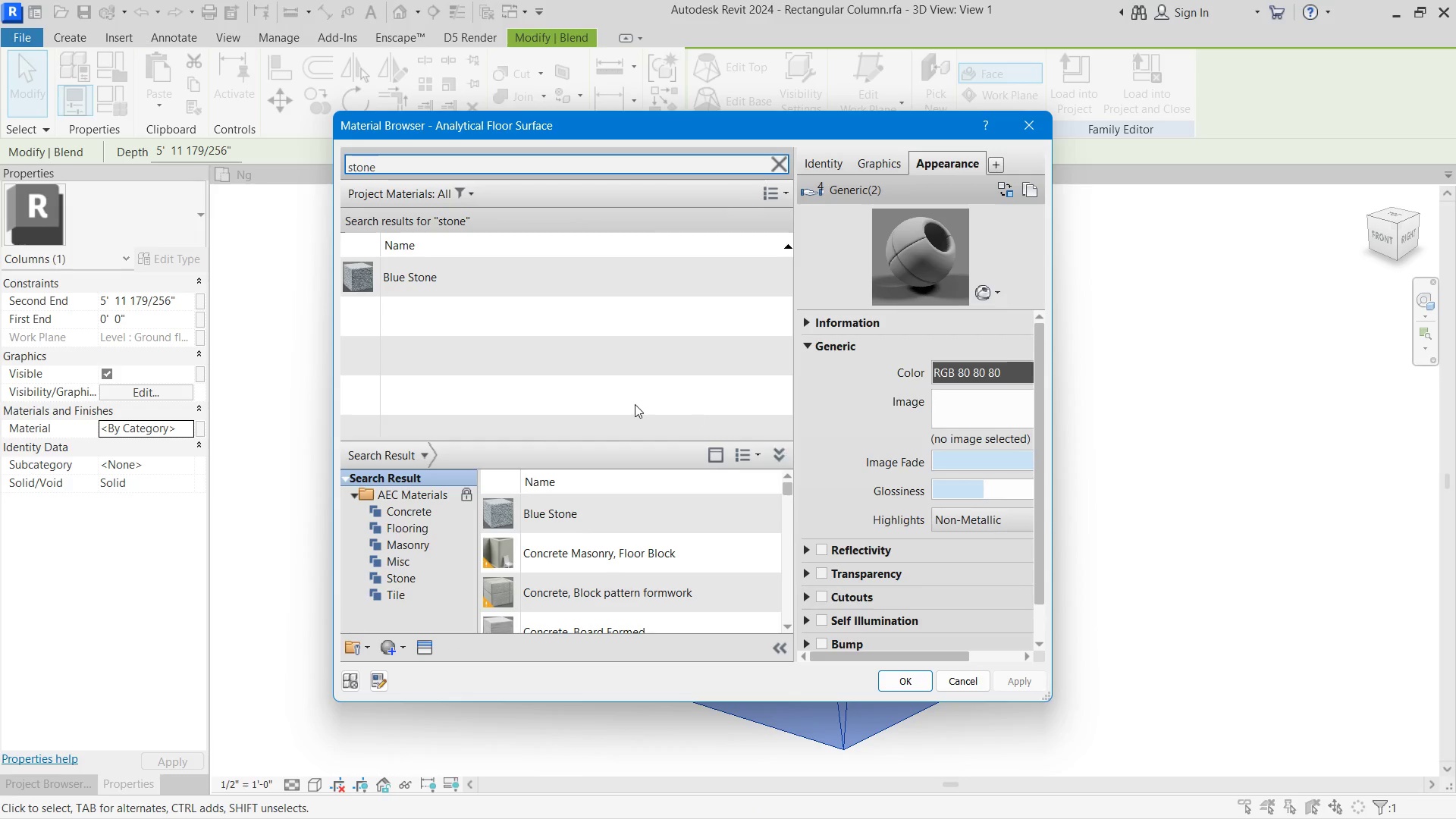 
left_click([521, 285])
 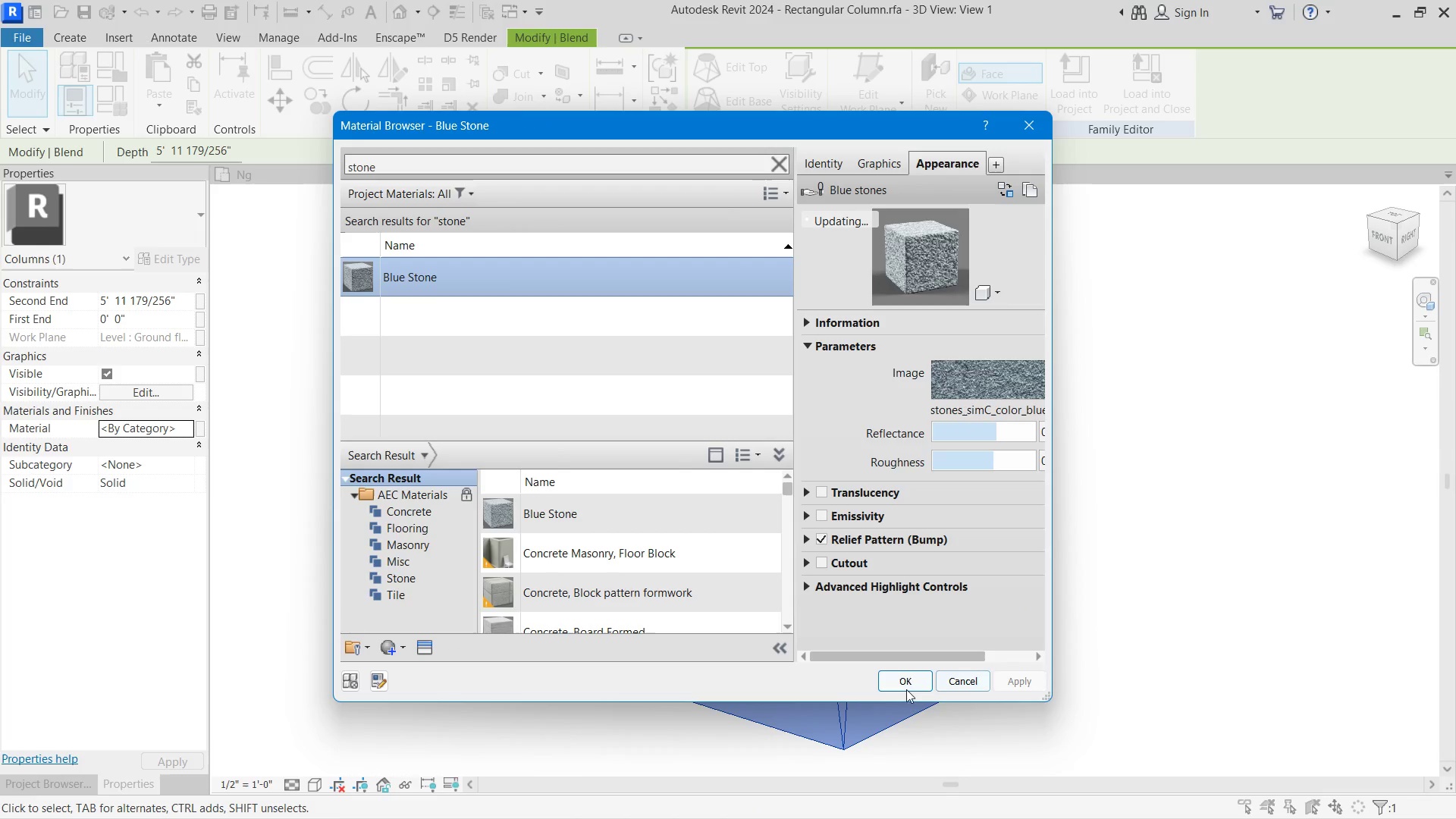 
left_click([897, 677])
 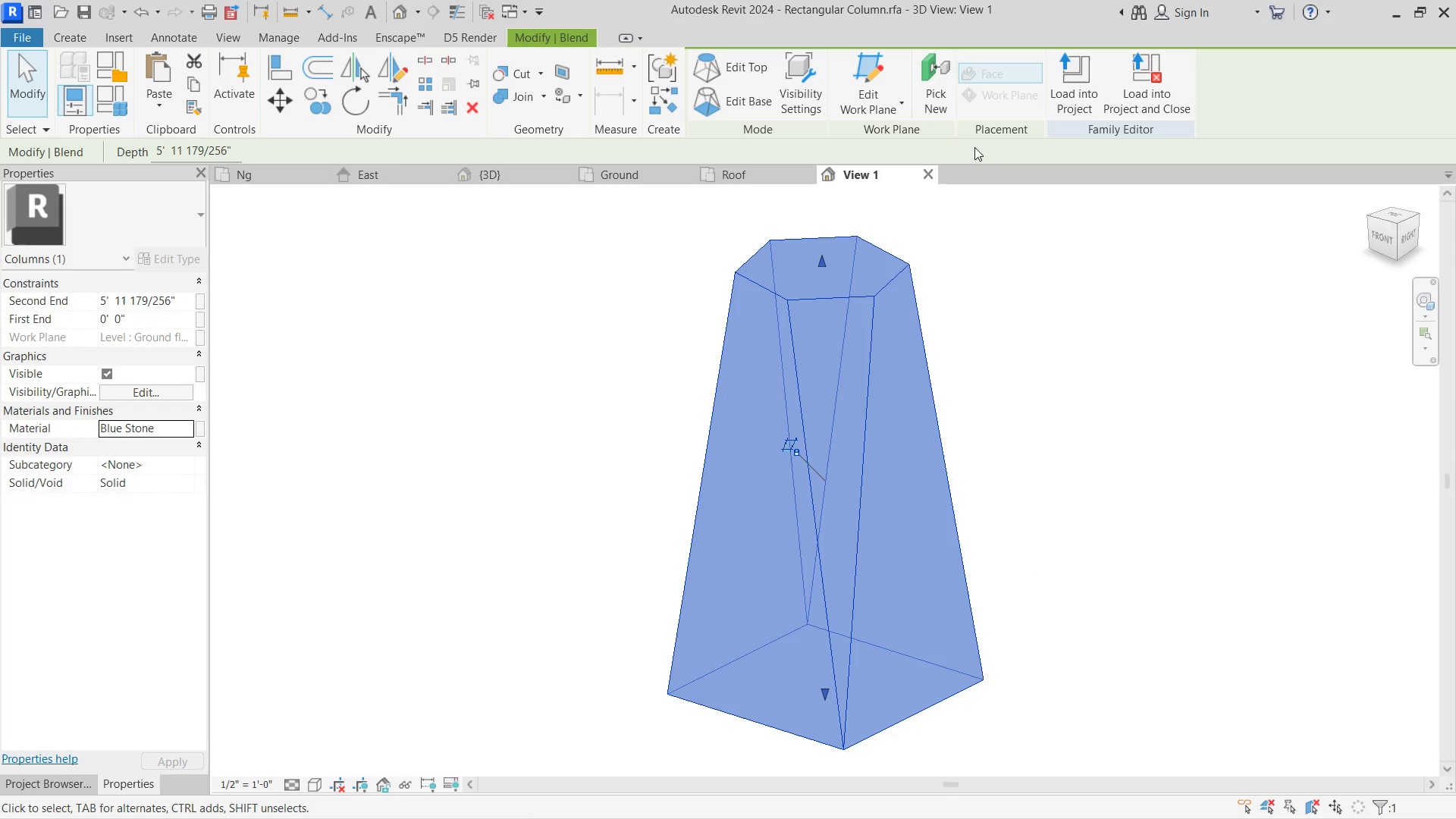 
double_click([1059, 96])
 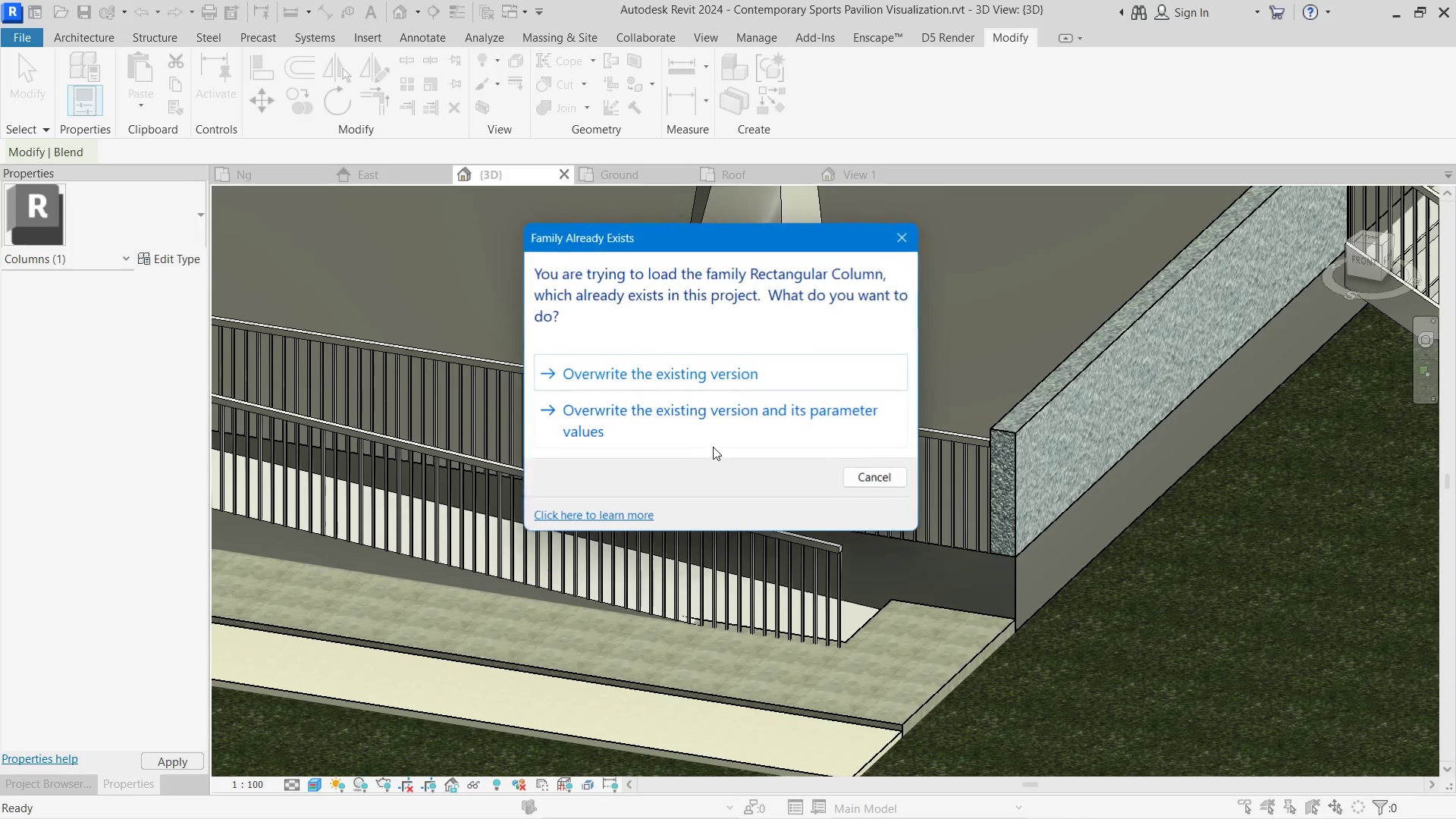 
left_click([693, 365])
 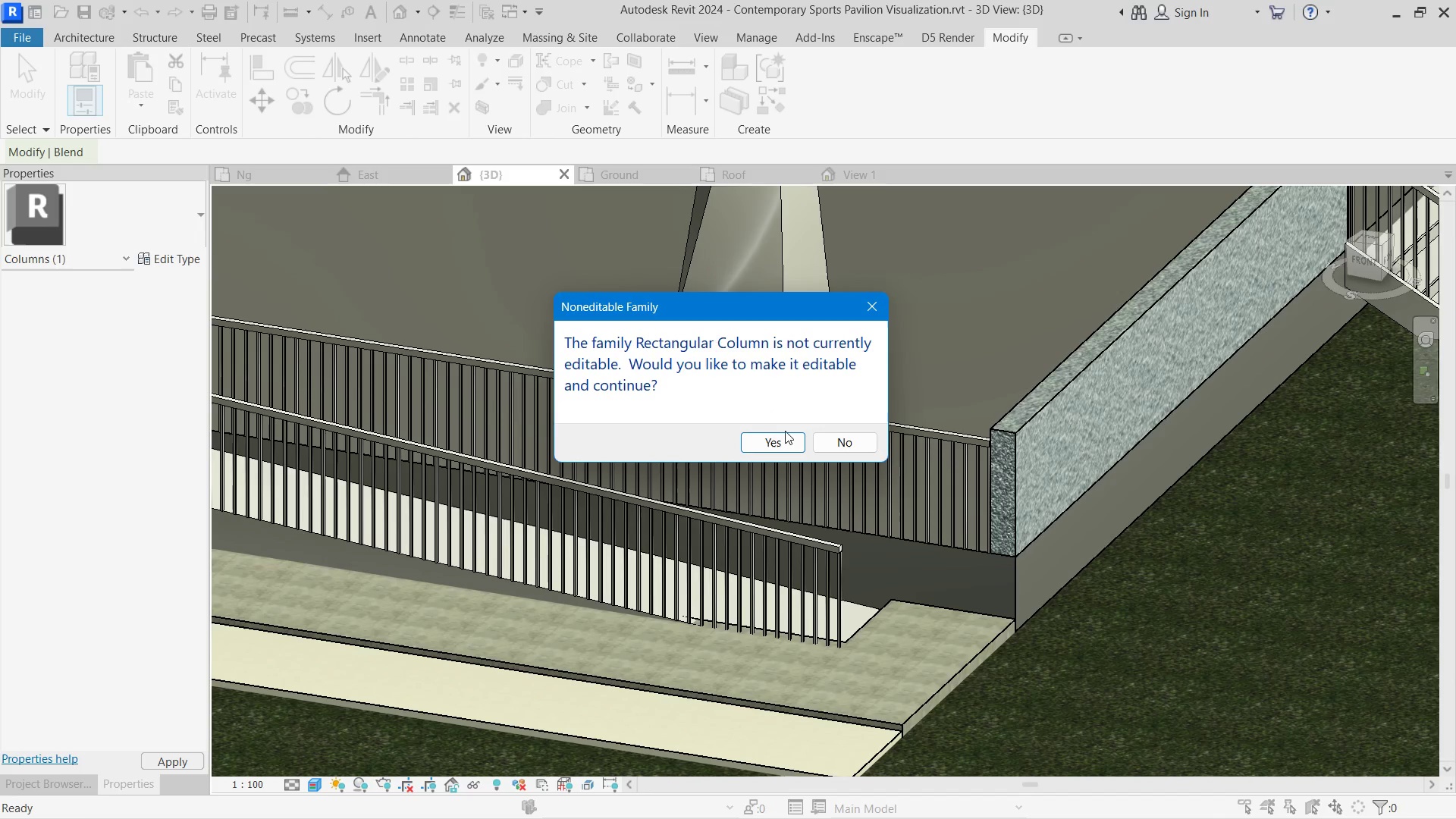 
left_click([783, 437])
 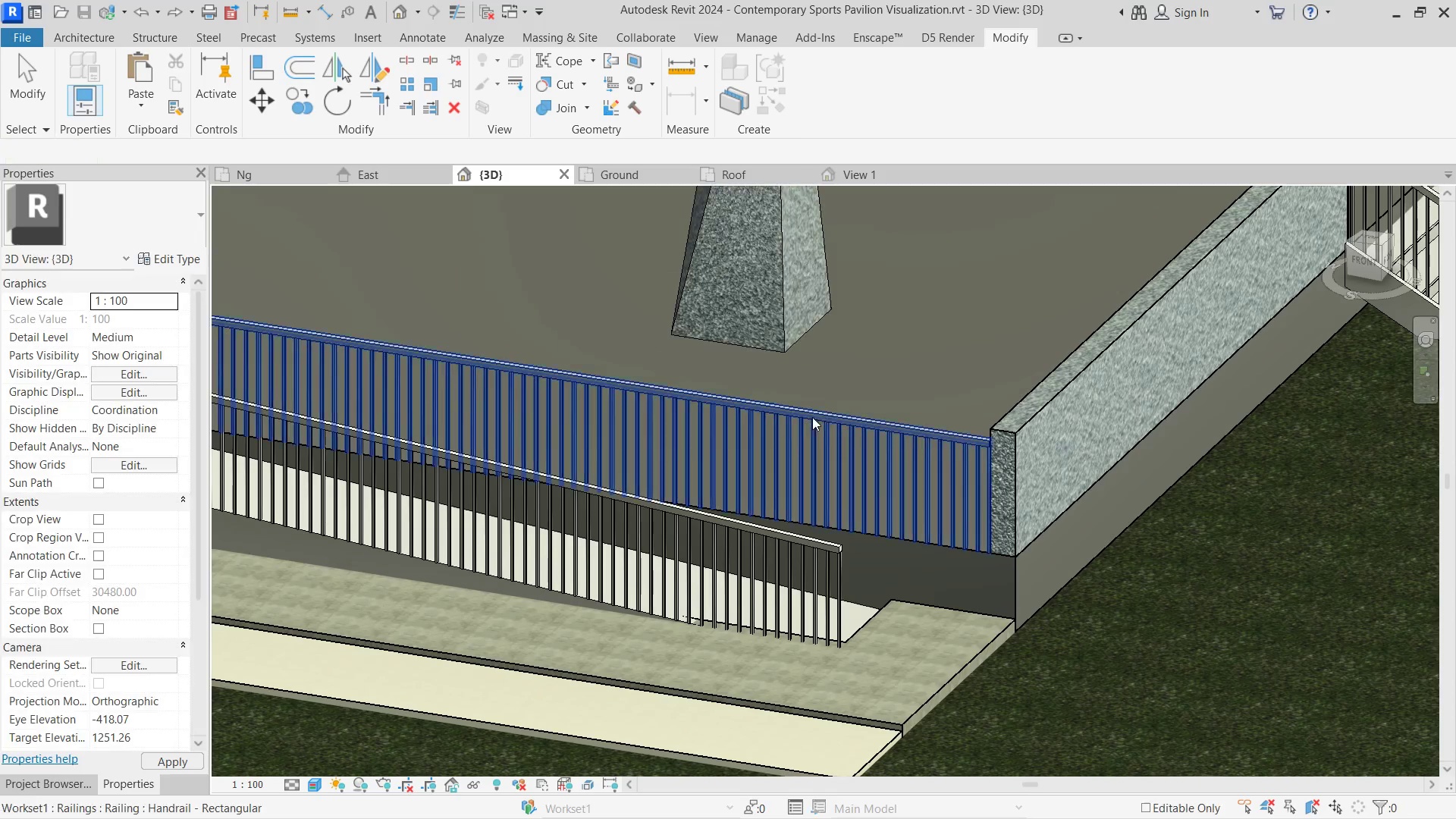 
left_click([856, 383])
 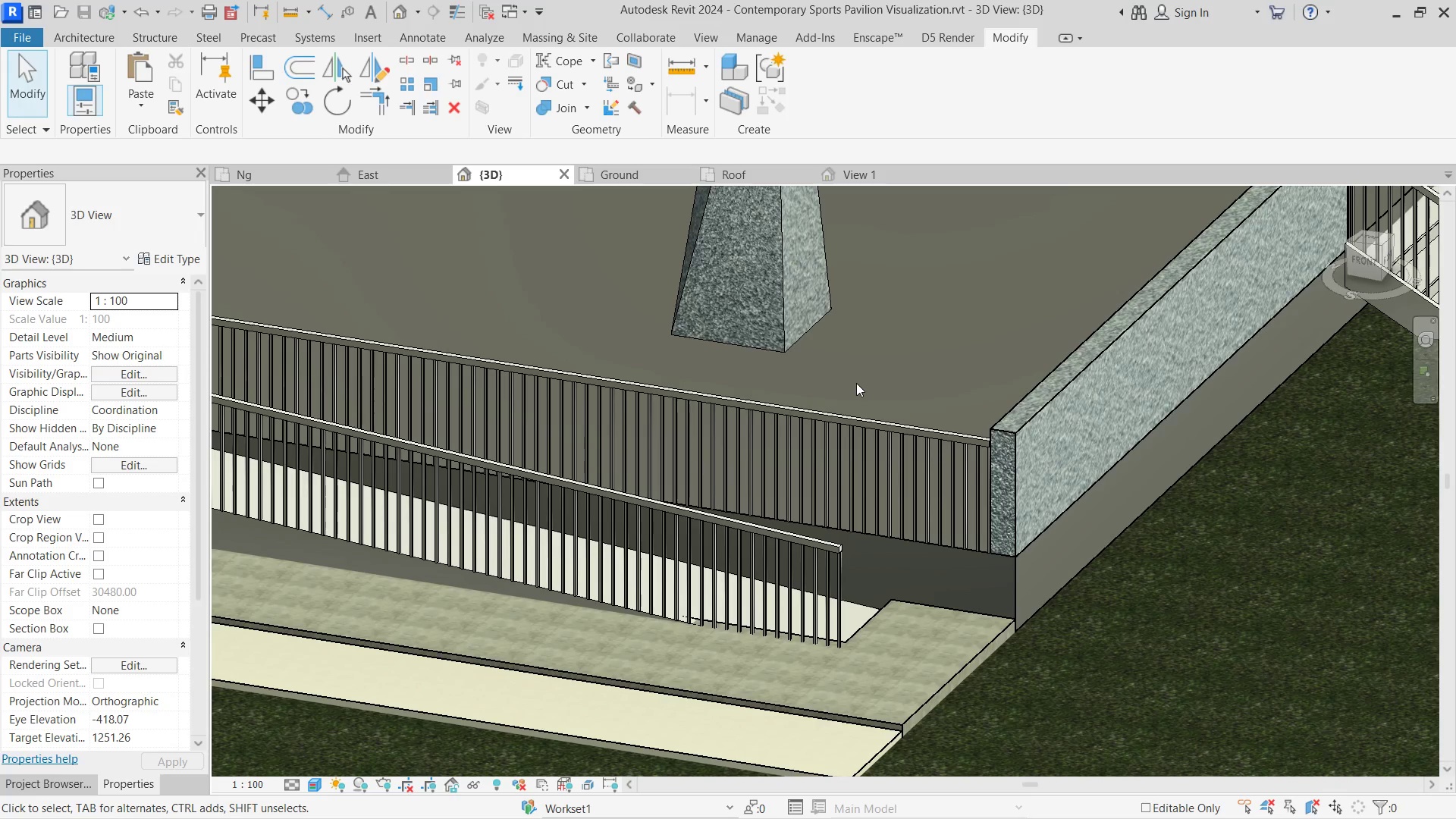 
key(Alt+AltLeft)
 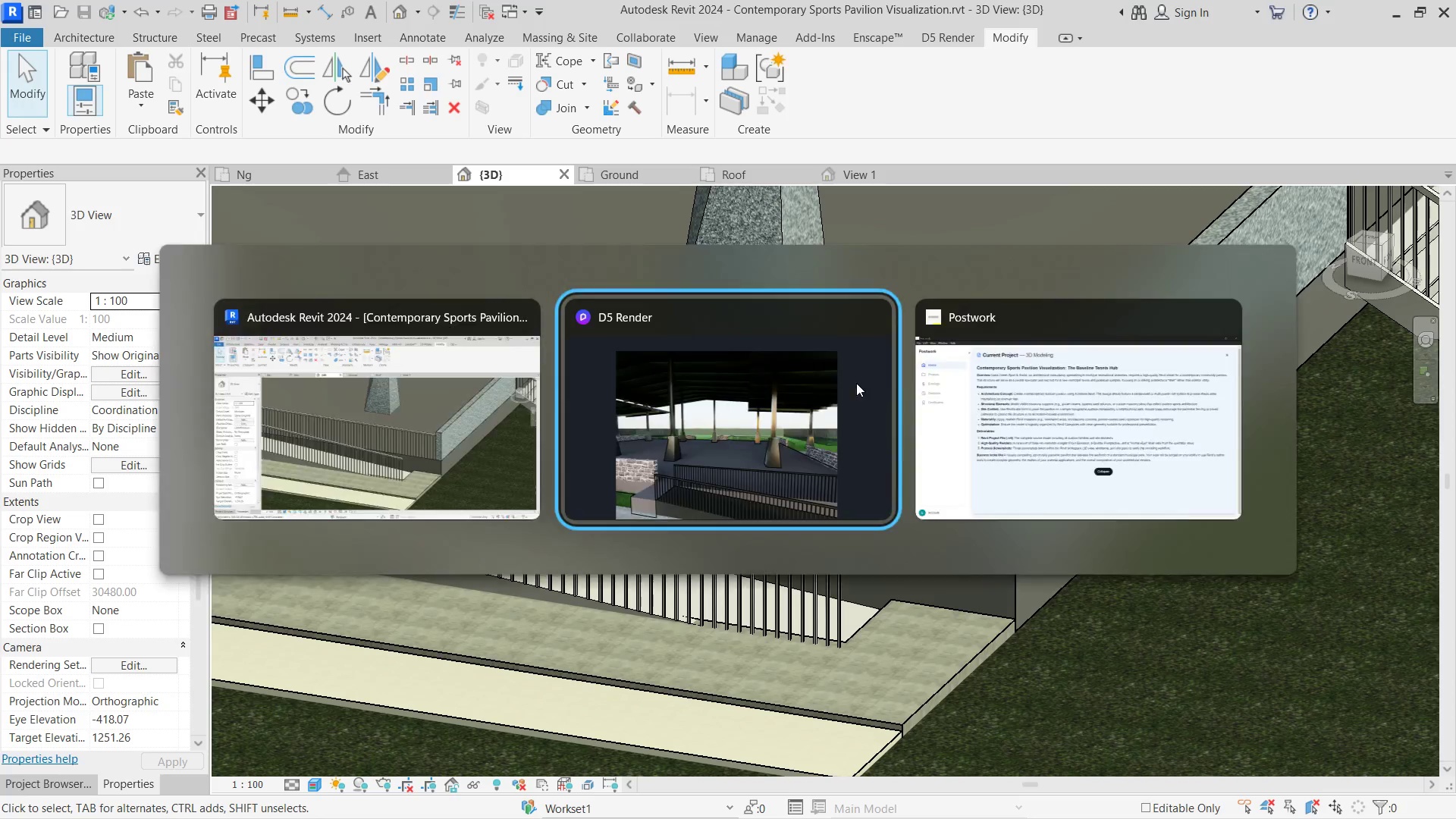 
key(Alt+Tab)
 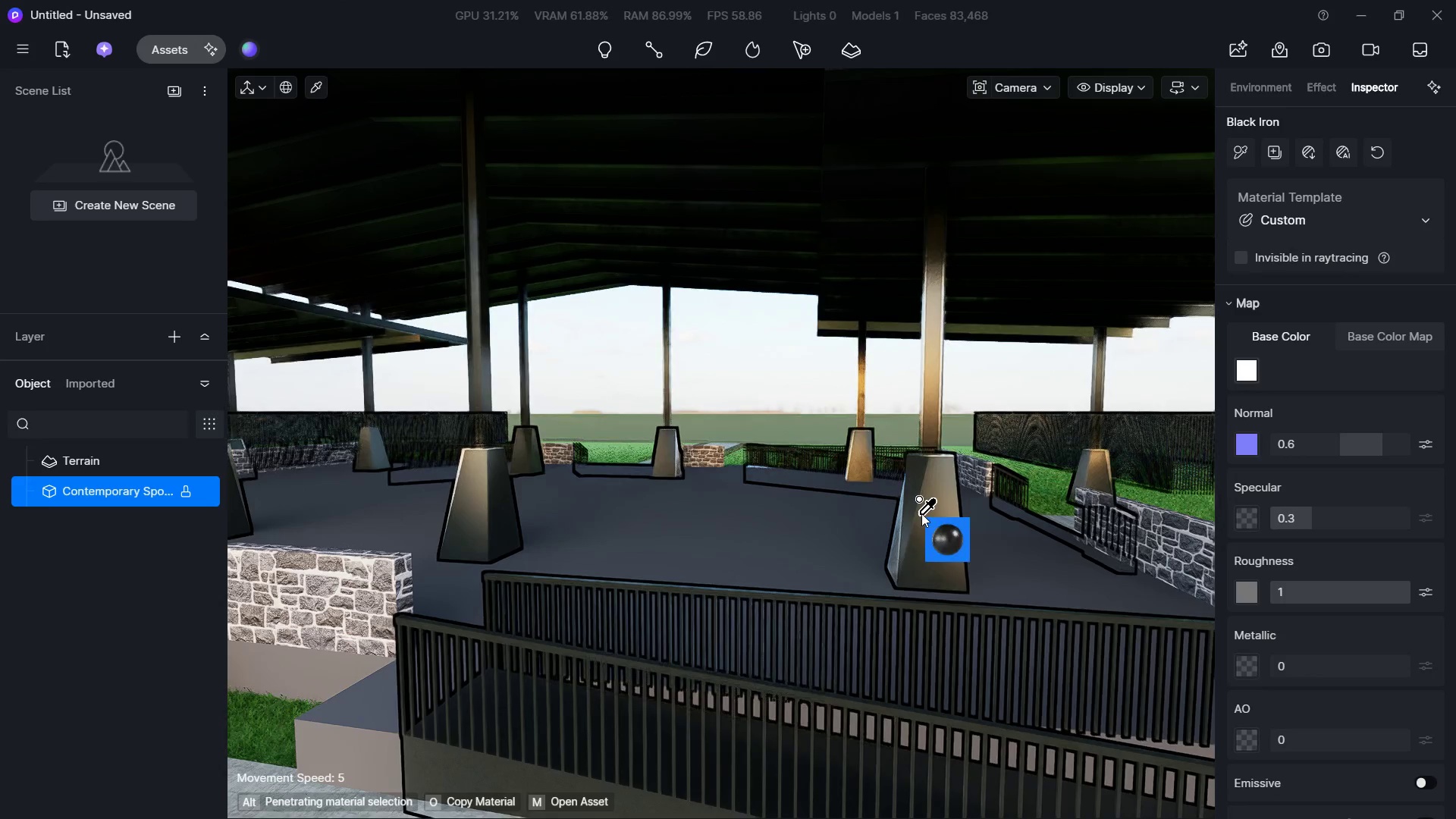 
key(Alt+AltLeft)
 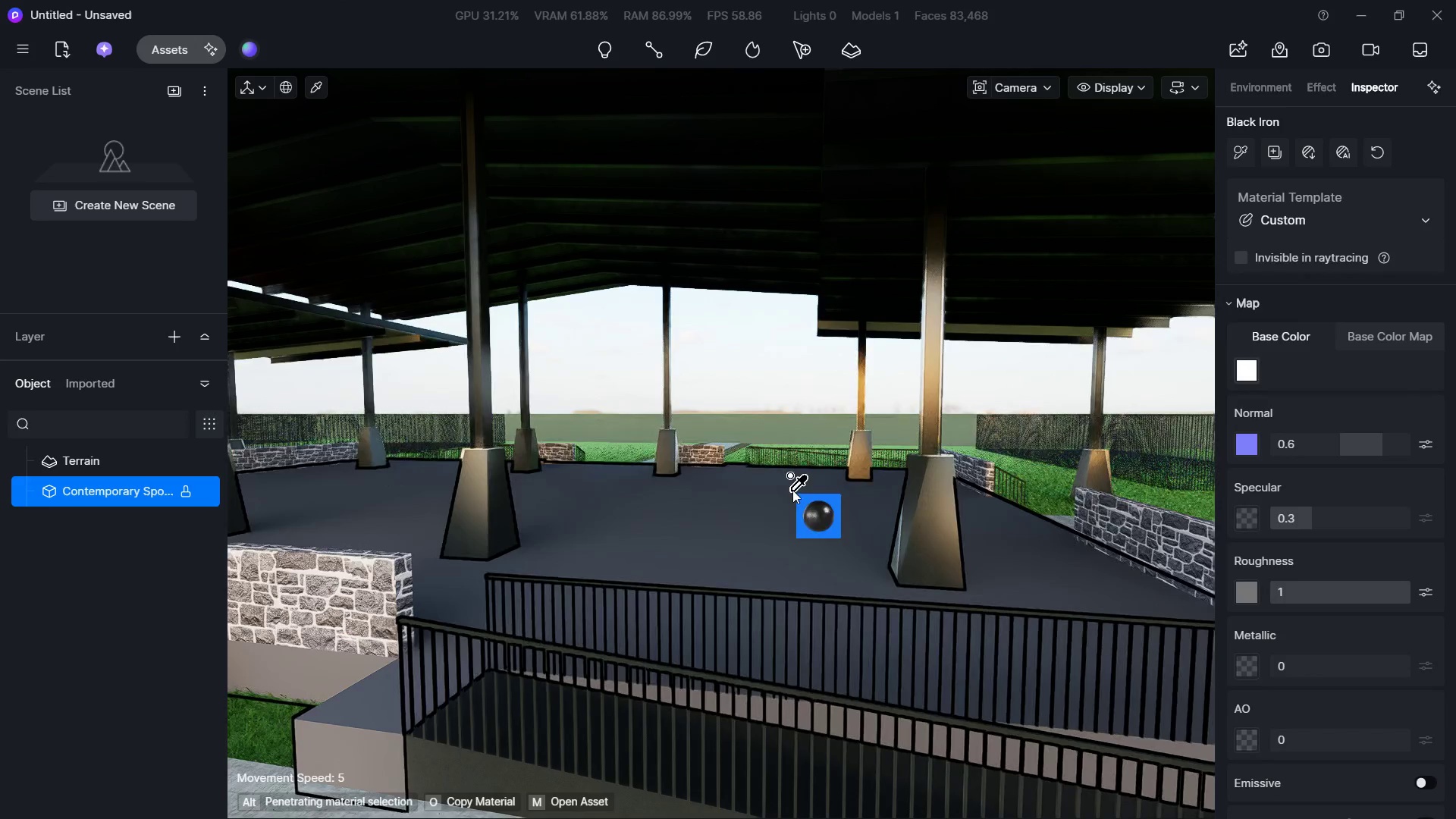 
key(Alt+Tab)
 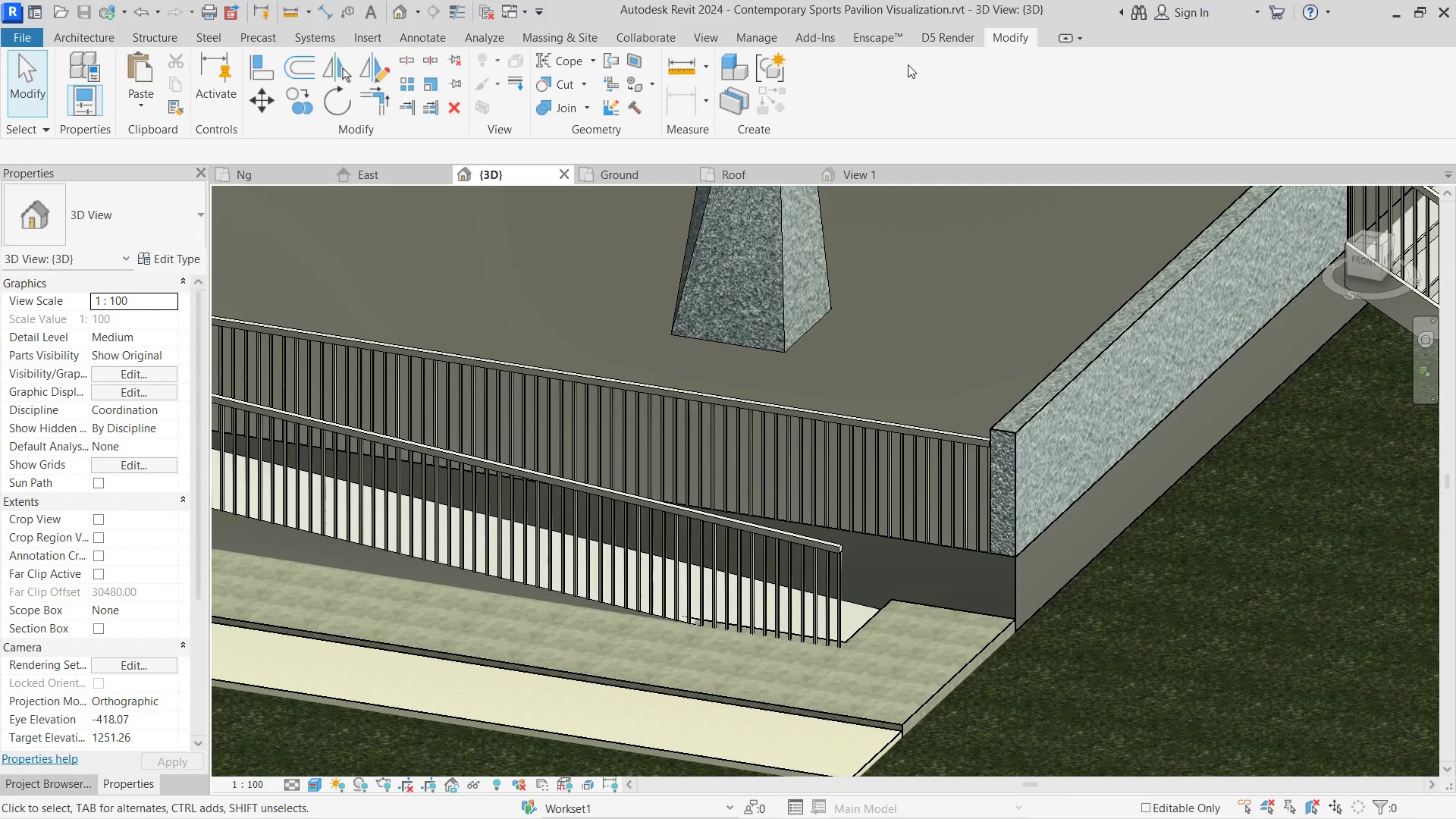 
left_click([918, 38])
 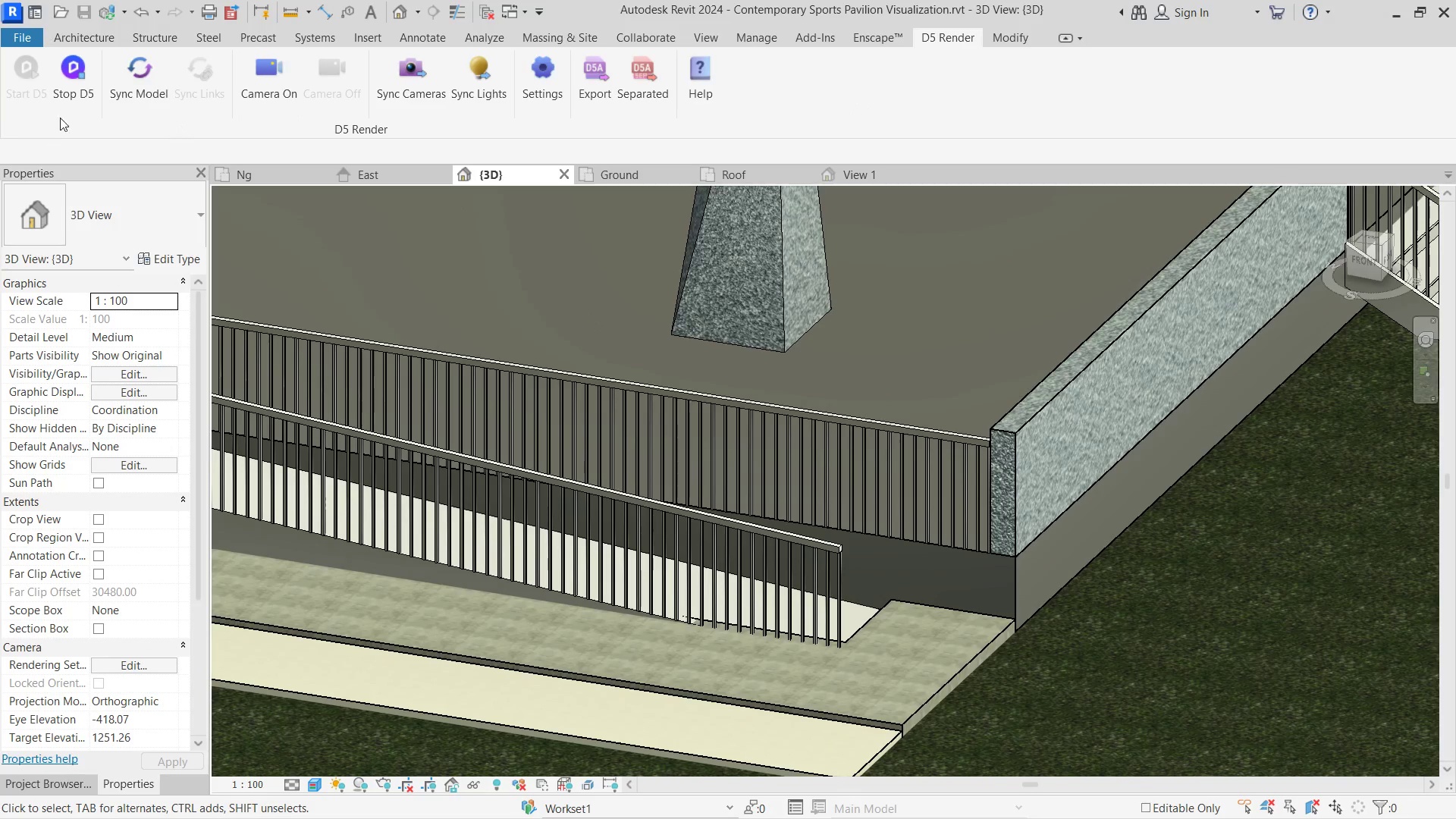 
left_click([161, 86])
 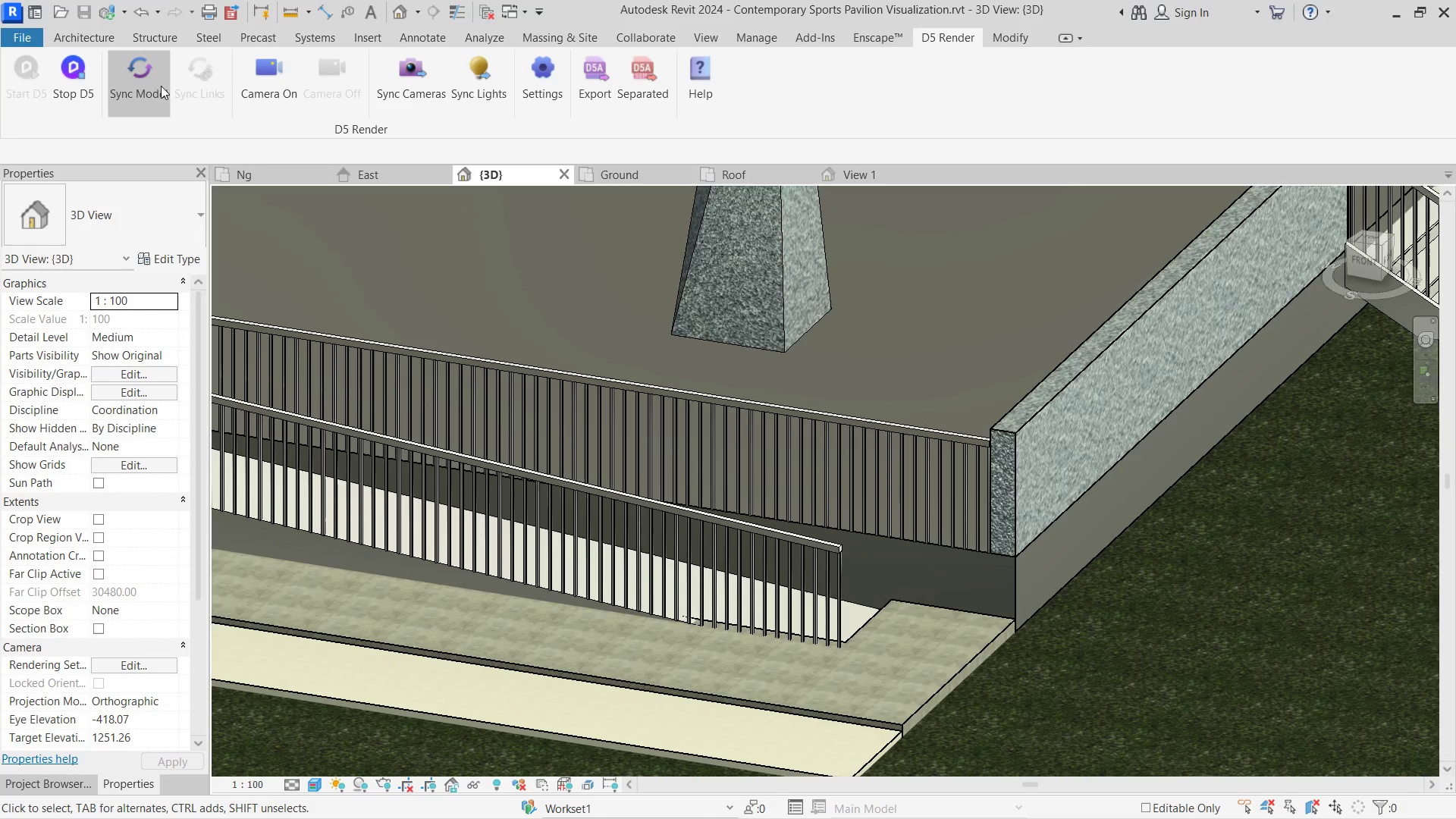 
key(Alt+AltLeft)
 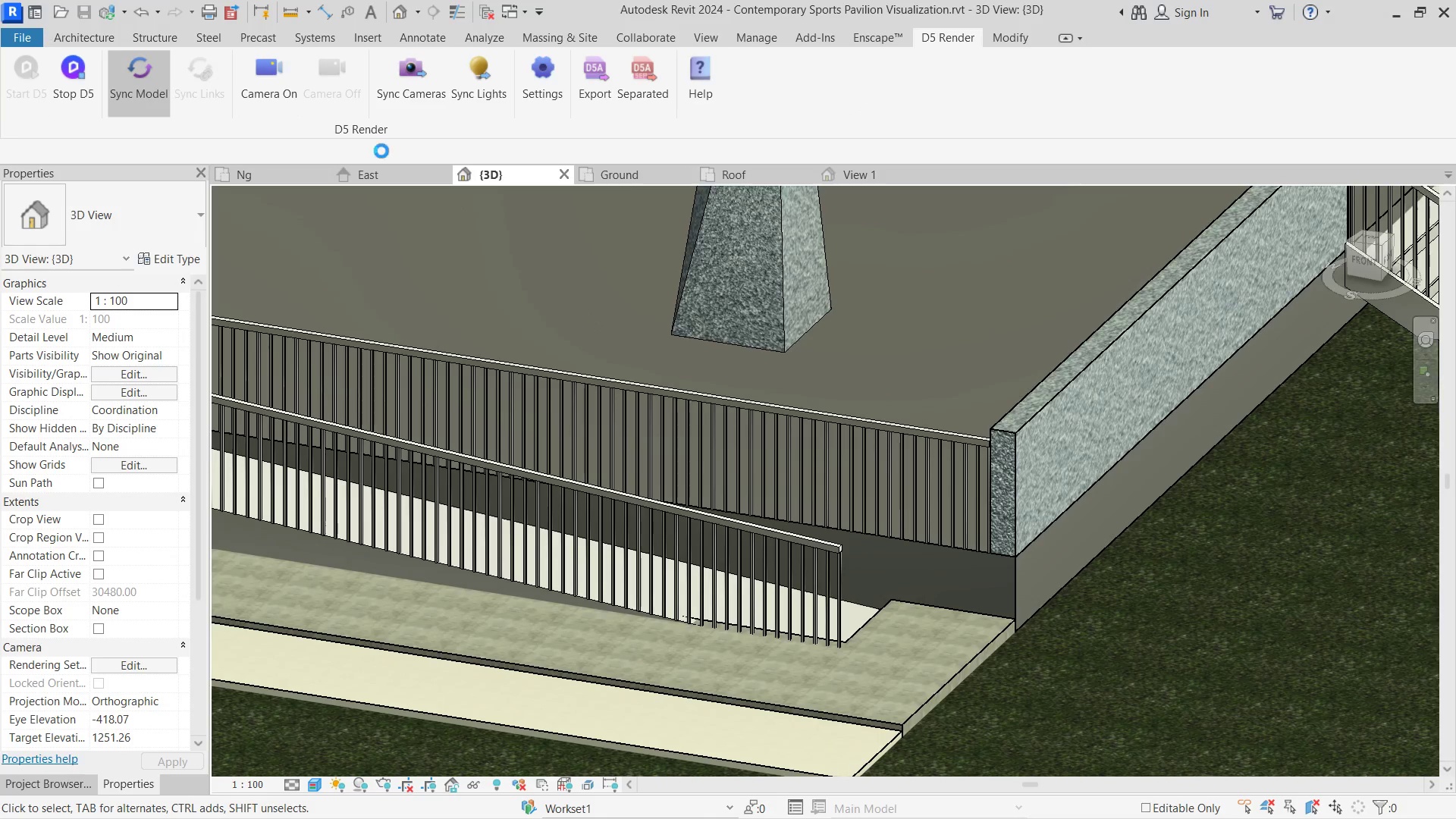 
key(Alt+Tab)
 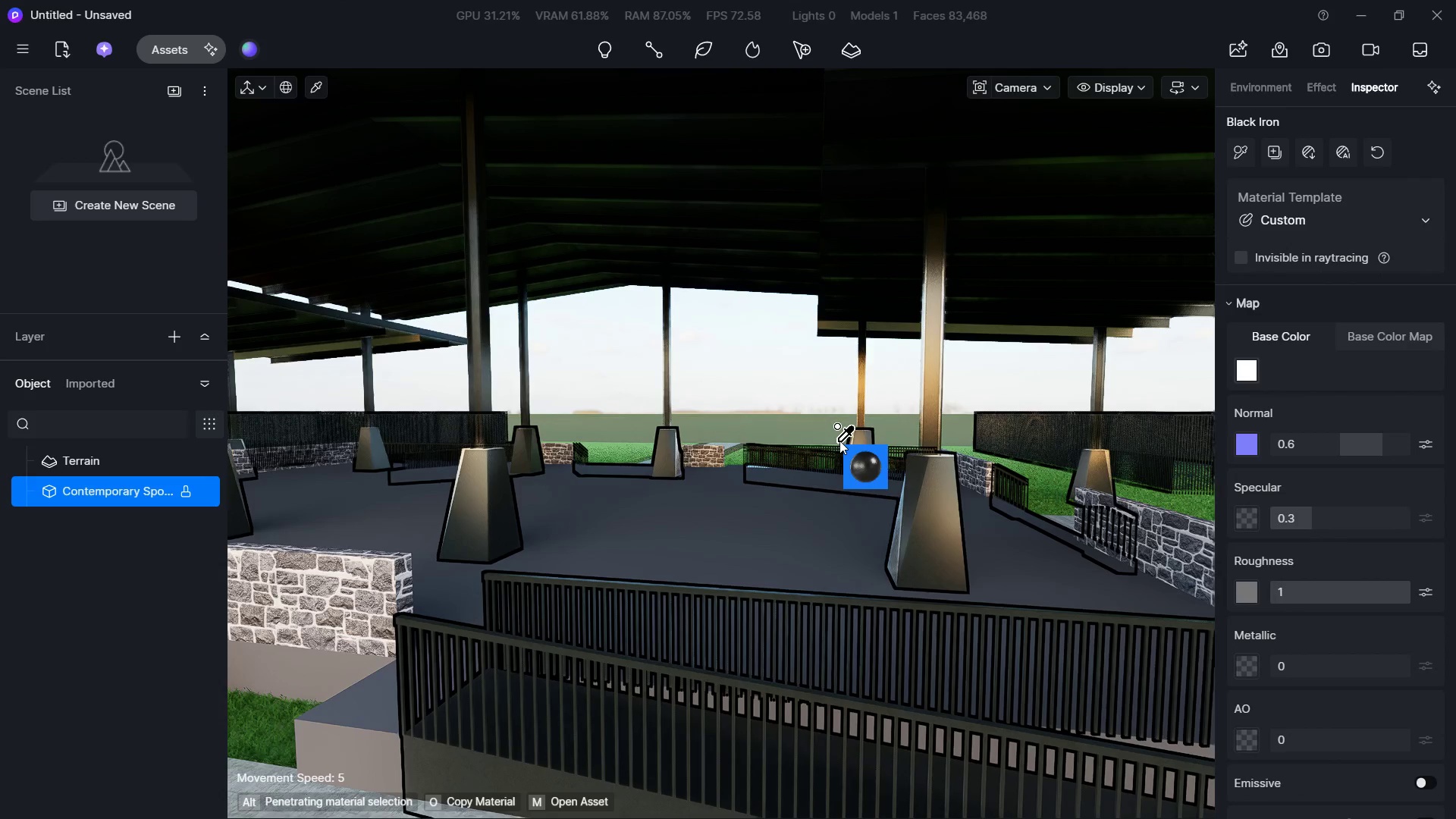 
key(Escape)
 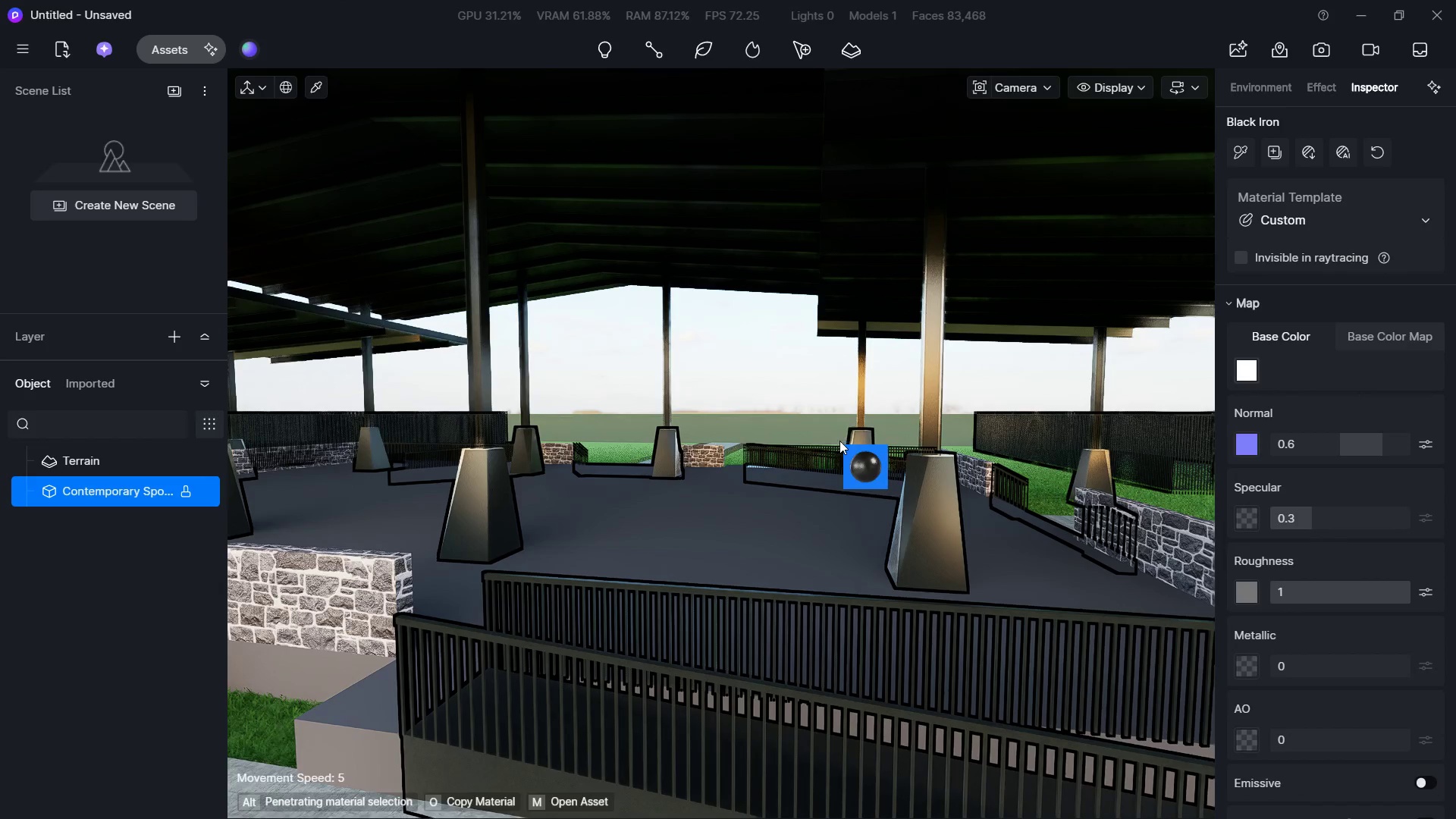 
key(Escape)
 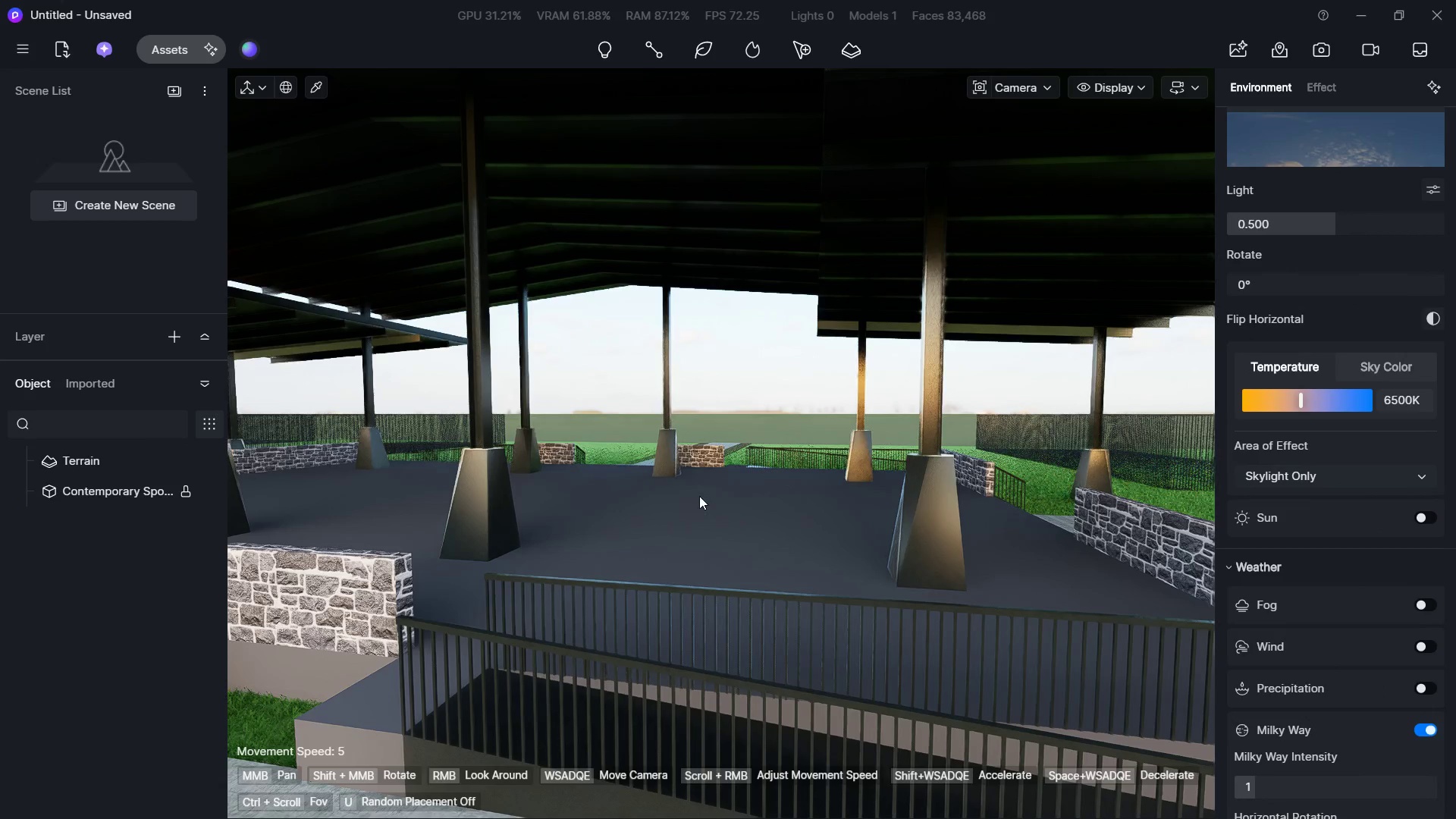 
hold_key(key=S, duration=0.64)
 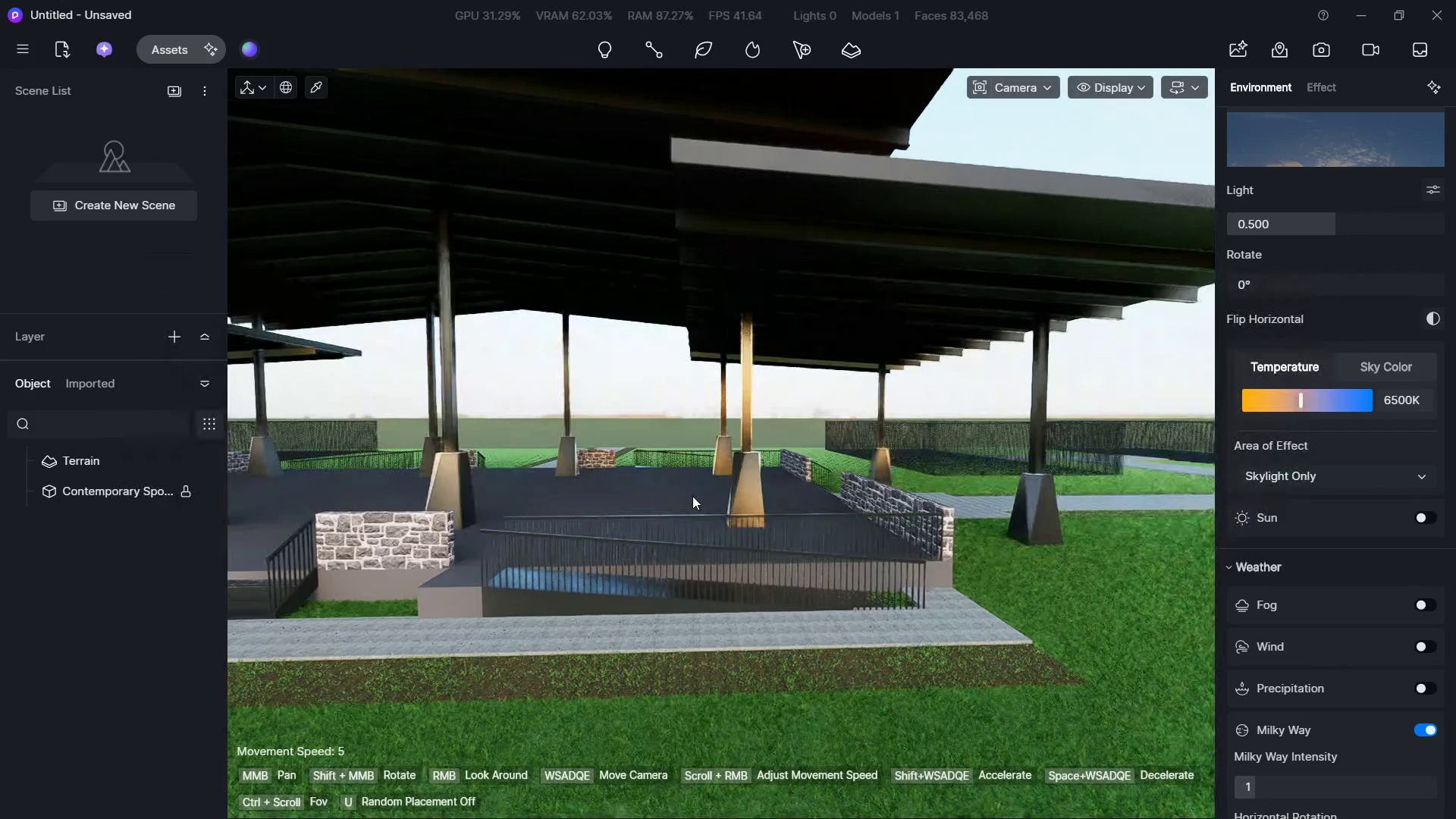 
hold_key(key=ShiftLeft, duration=0.44)
 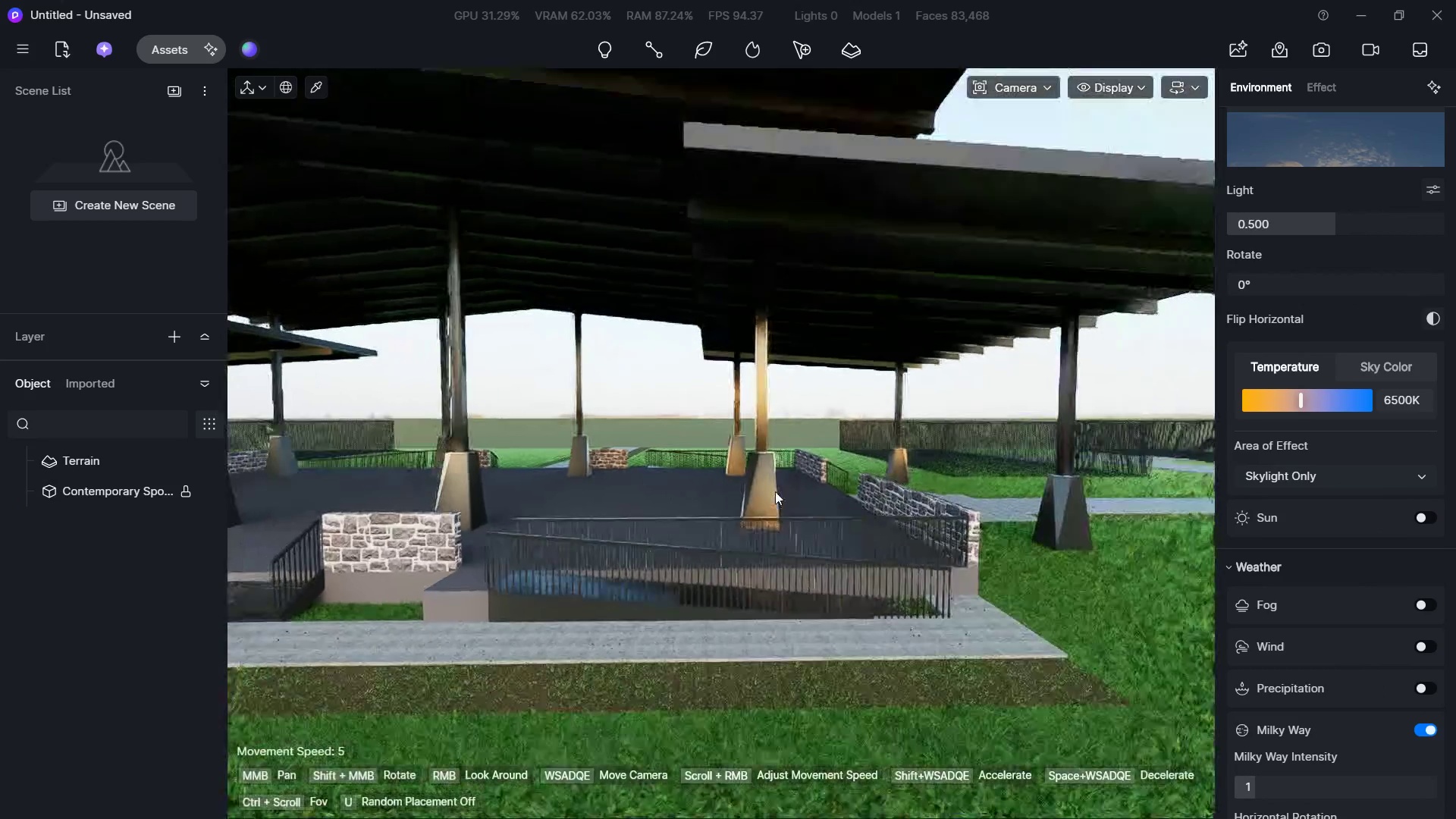 
key(Alt+AltLeft)
 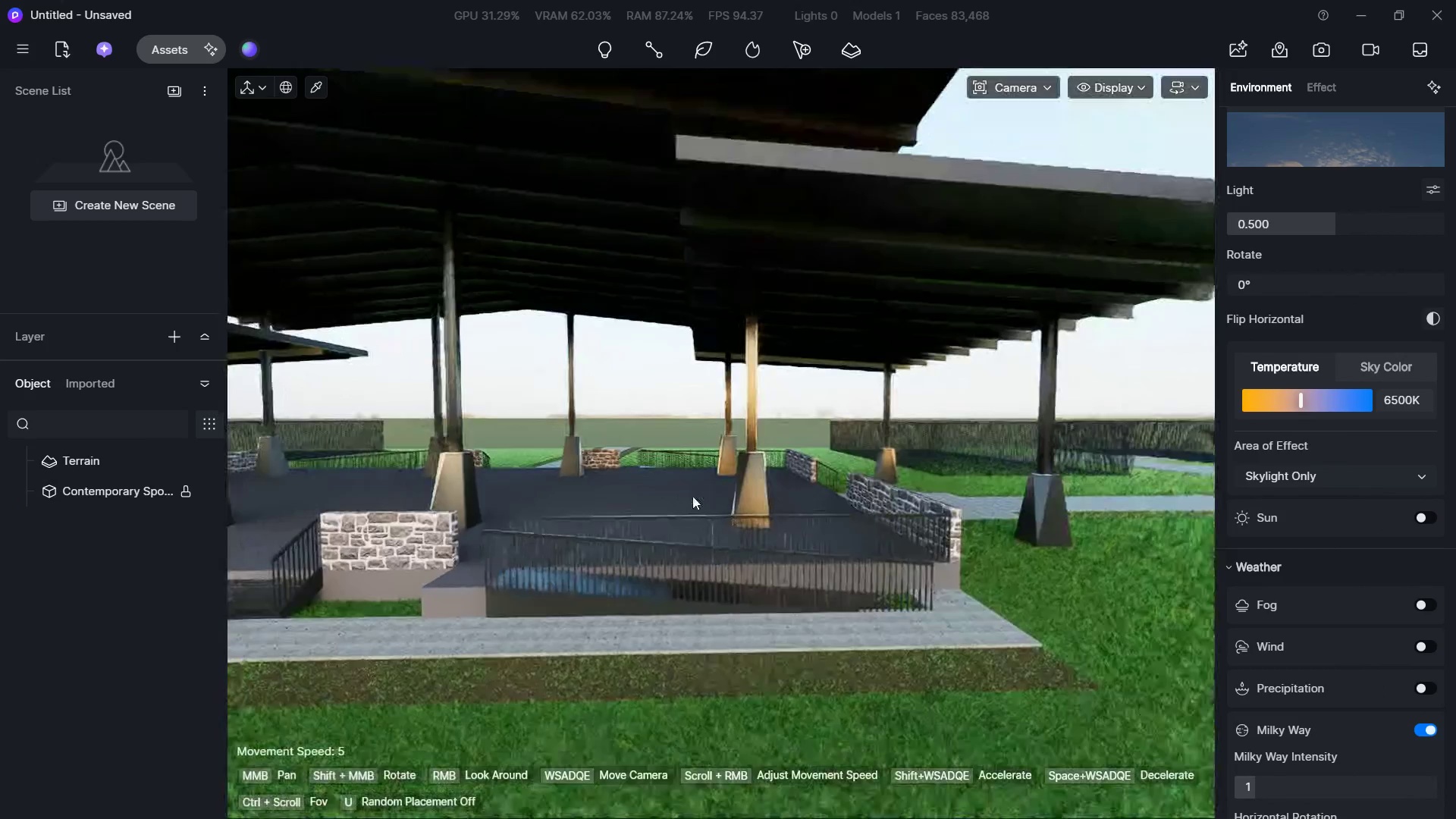 
key(Alt+Tab)
 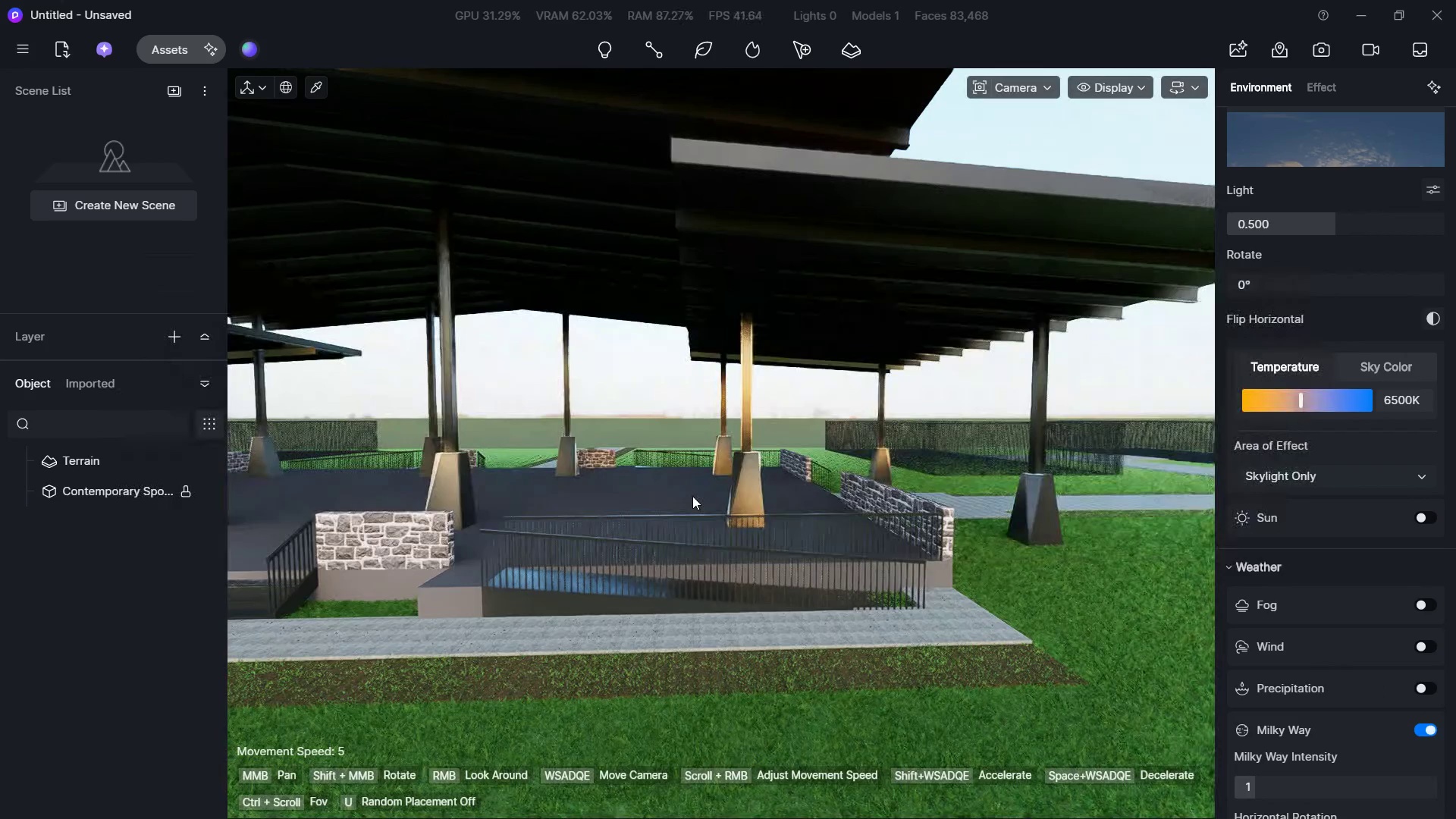 
key(Alt+Tab)
 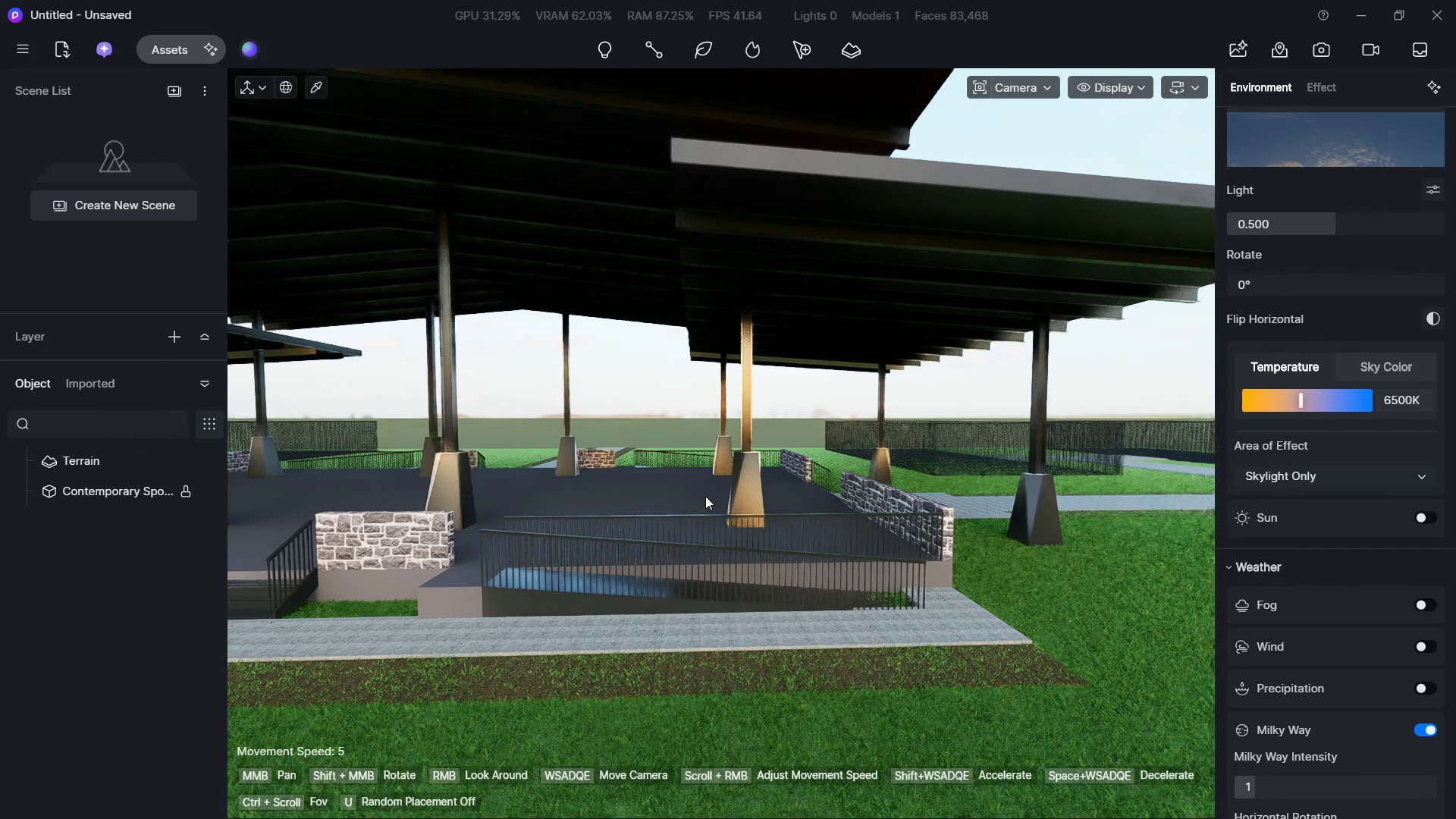 
key(Alt+Tab)
 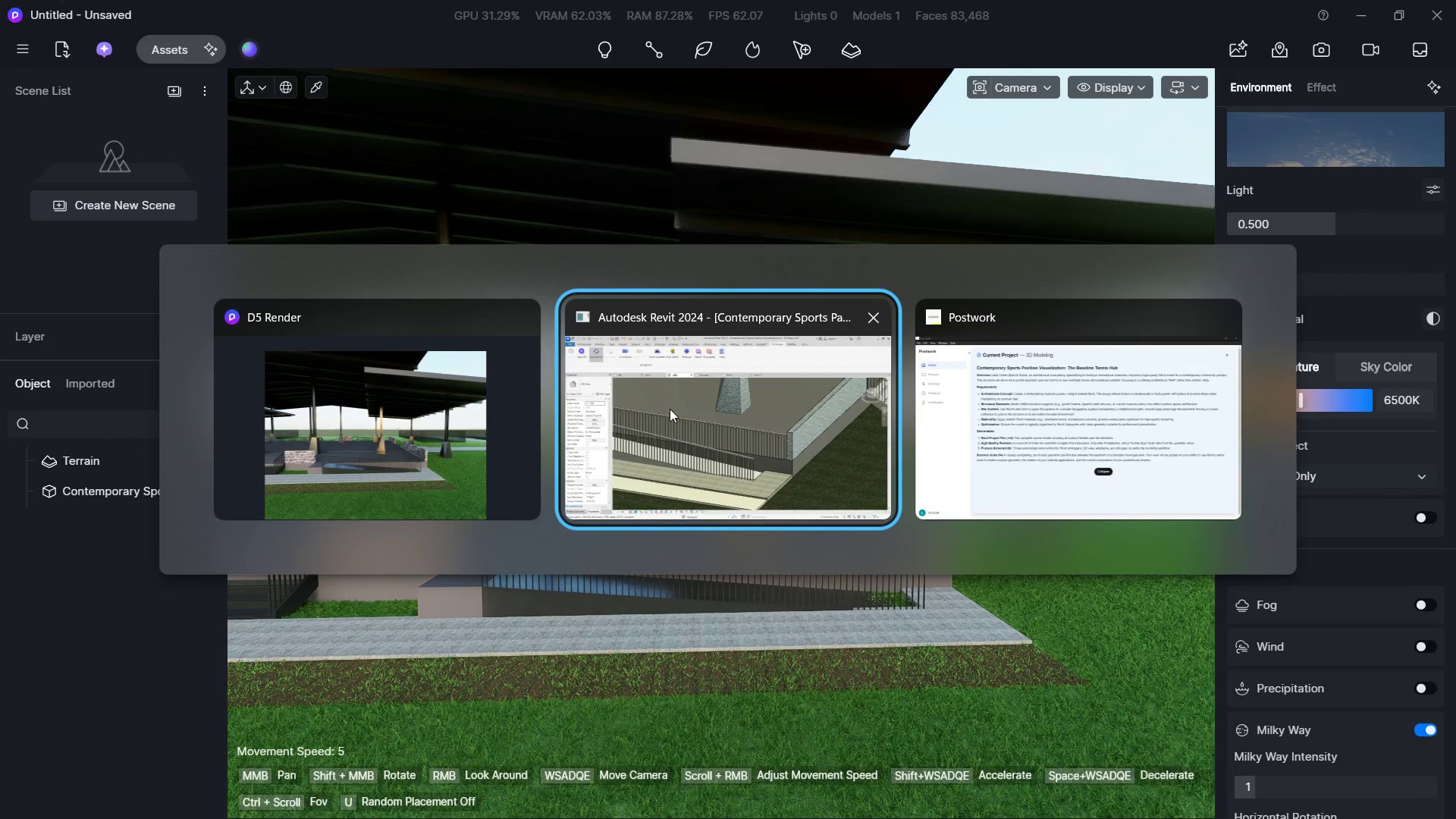 
left_click([730, 409])
 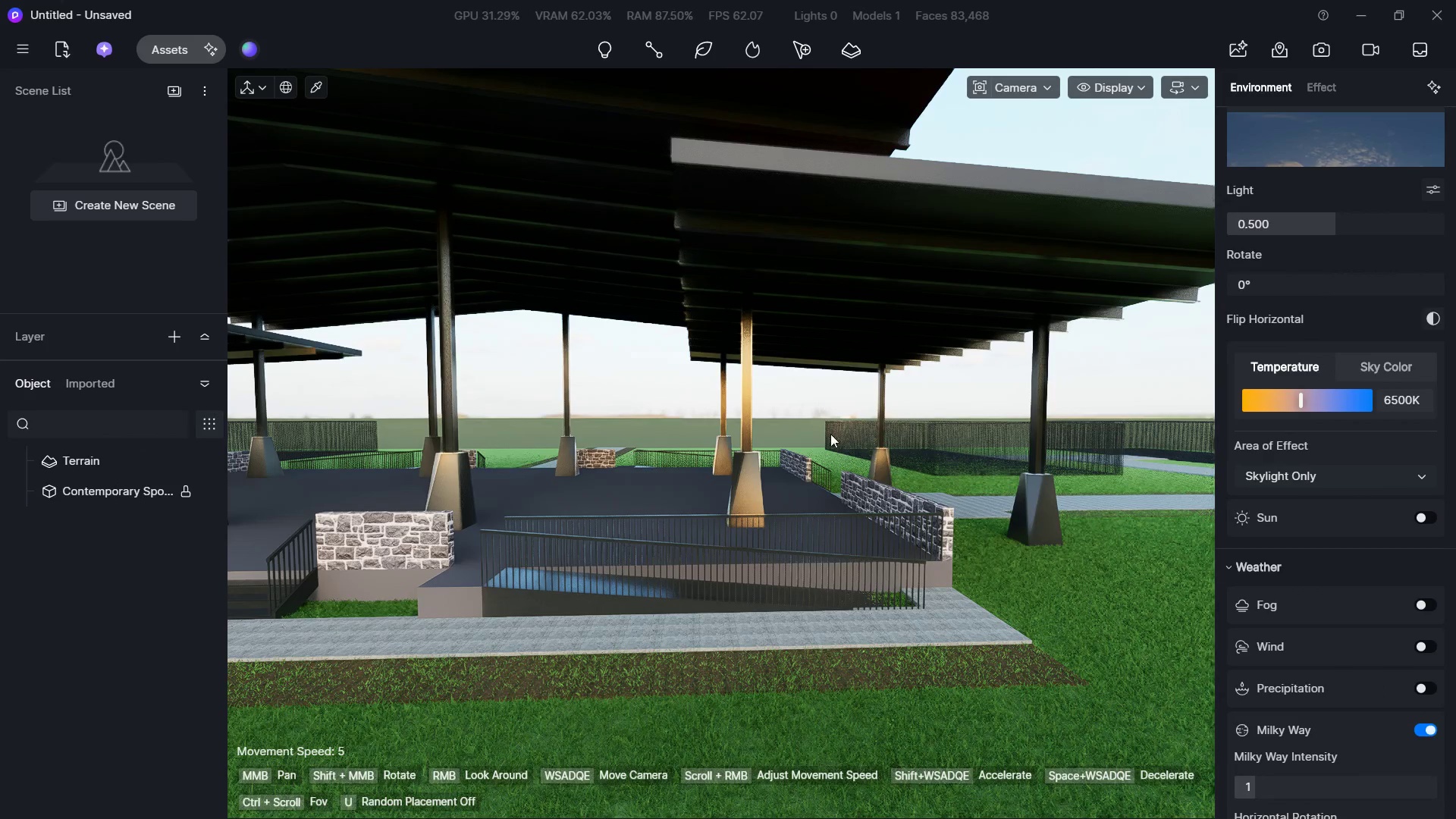 
scroll: coordinate [842, 460], scroll_direction: down, amount: 6.0
 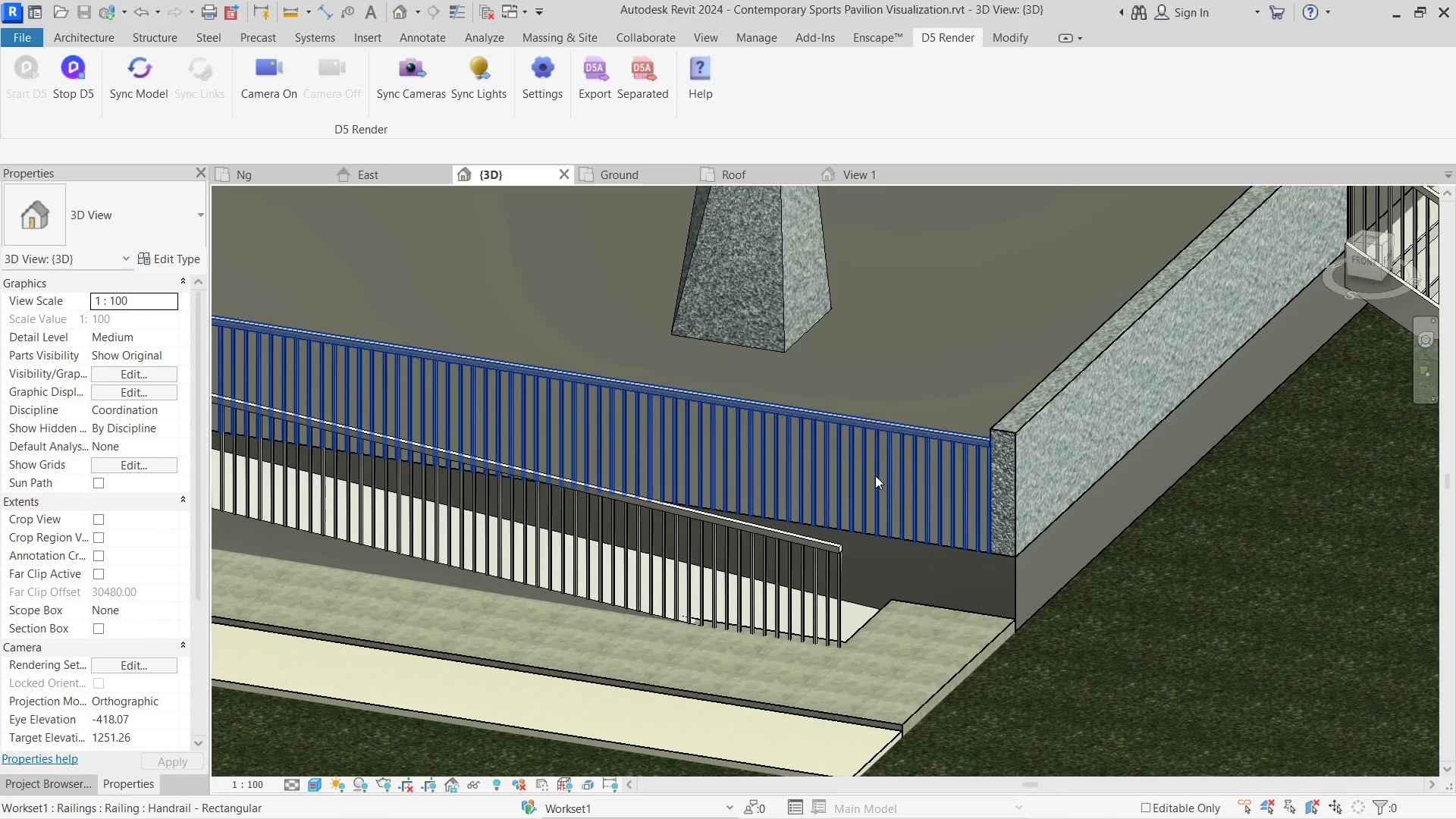 
key(Alt+Tab)
 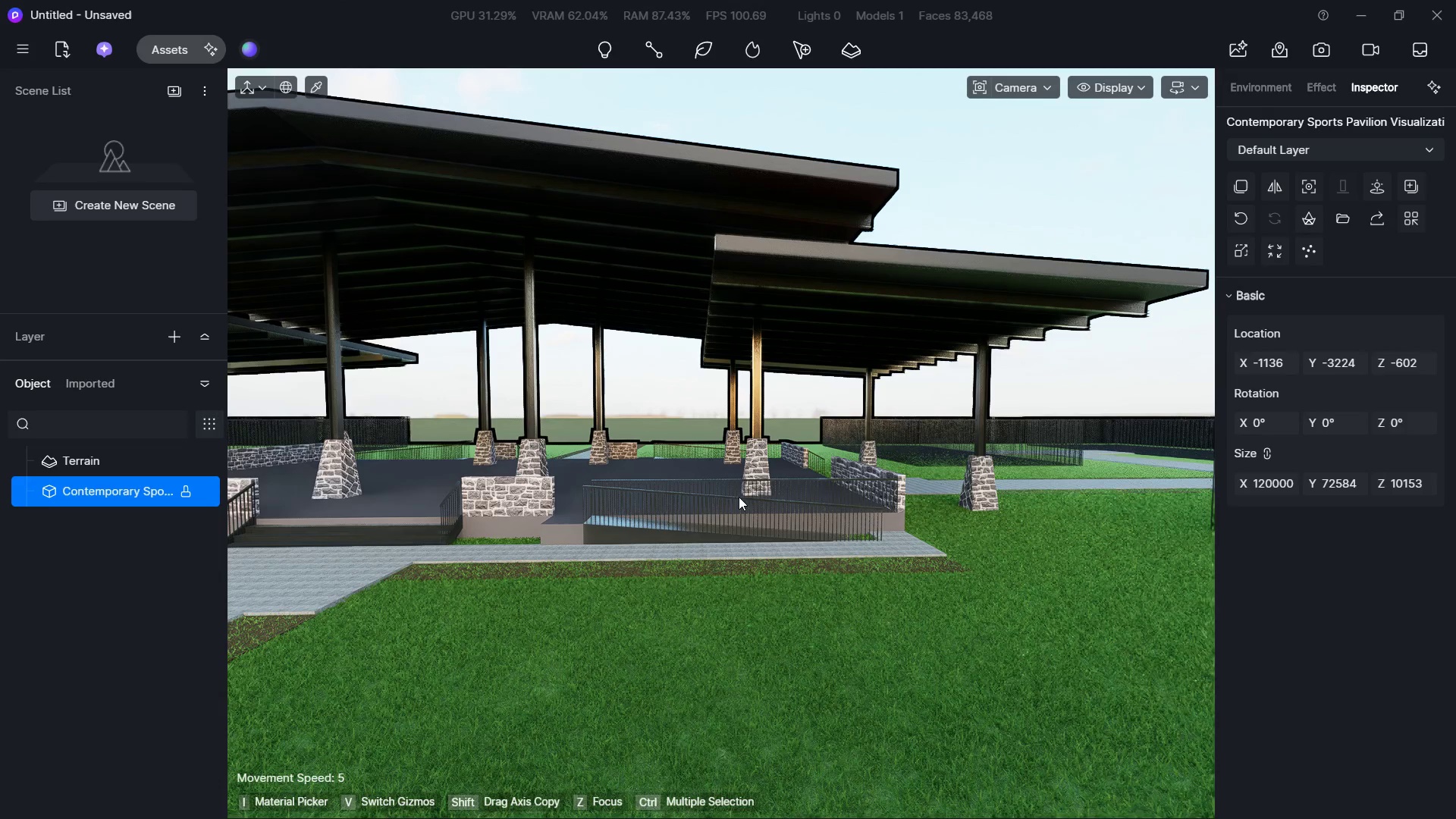 
hold_key(key=A, duration=1.33)
 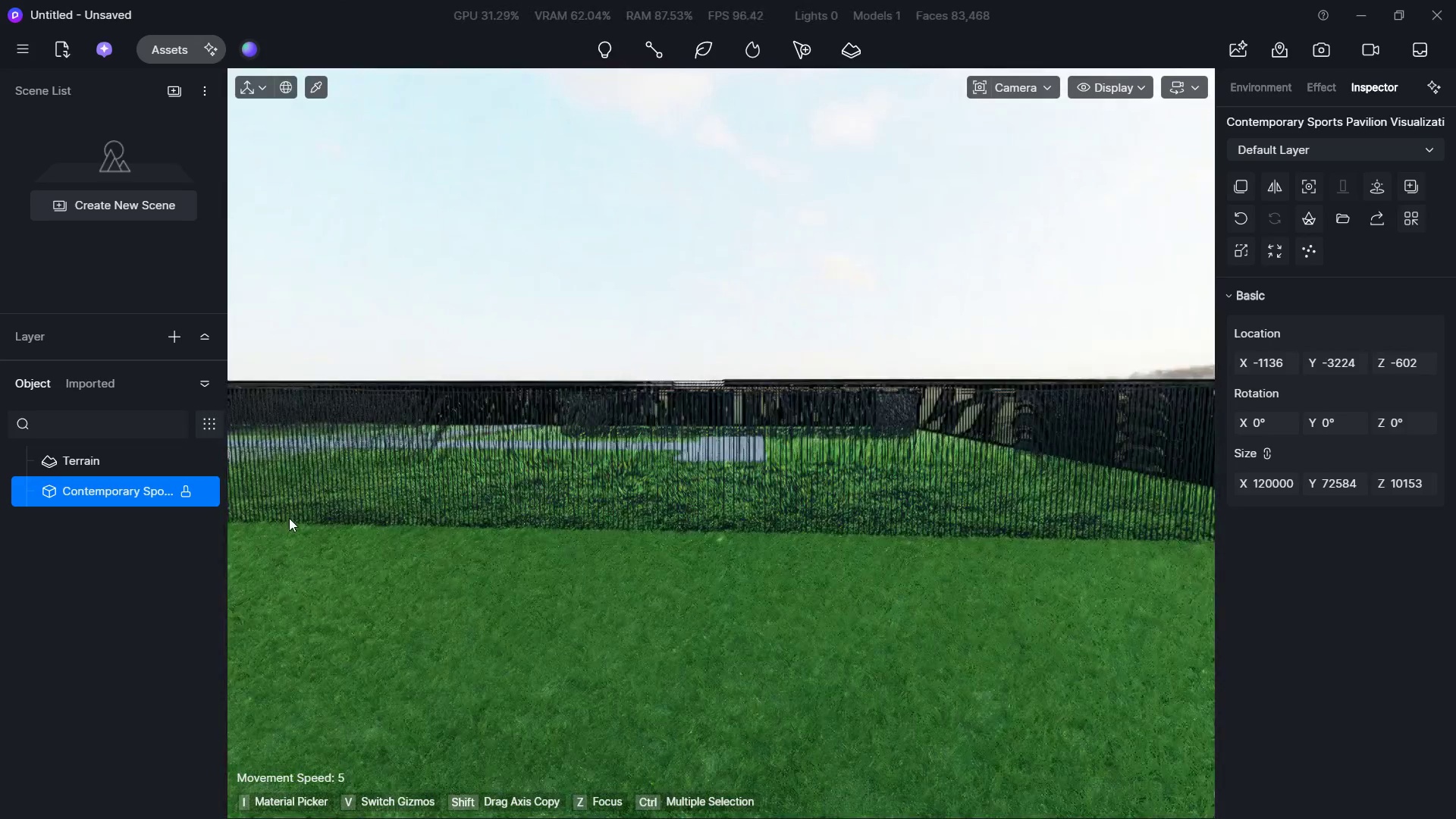 
hold_key(key=W, duration=1.41)
 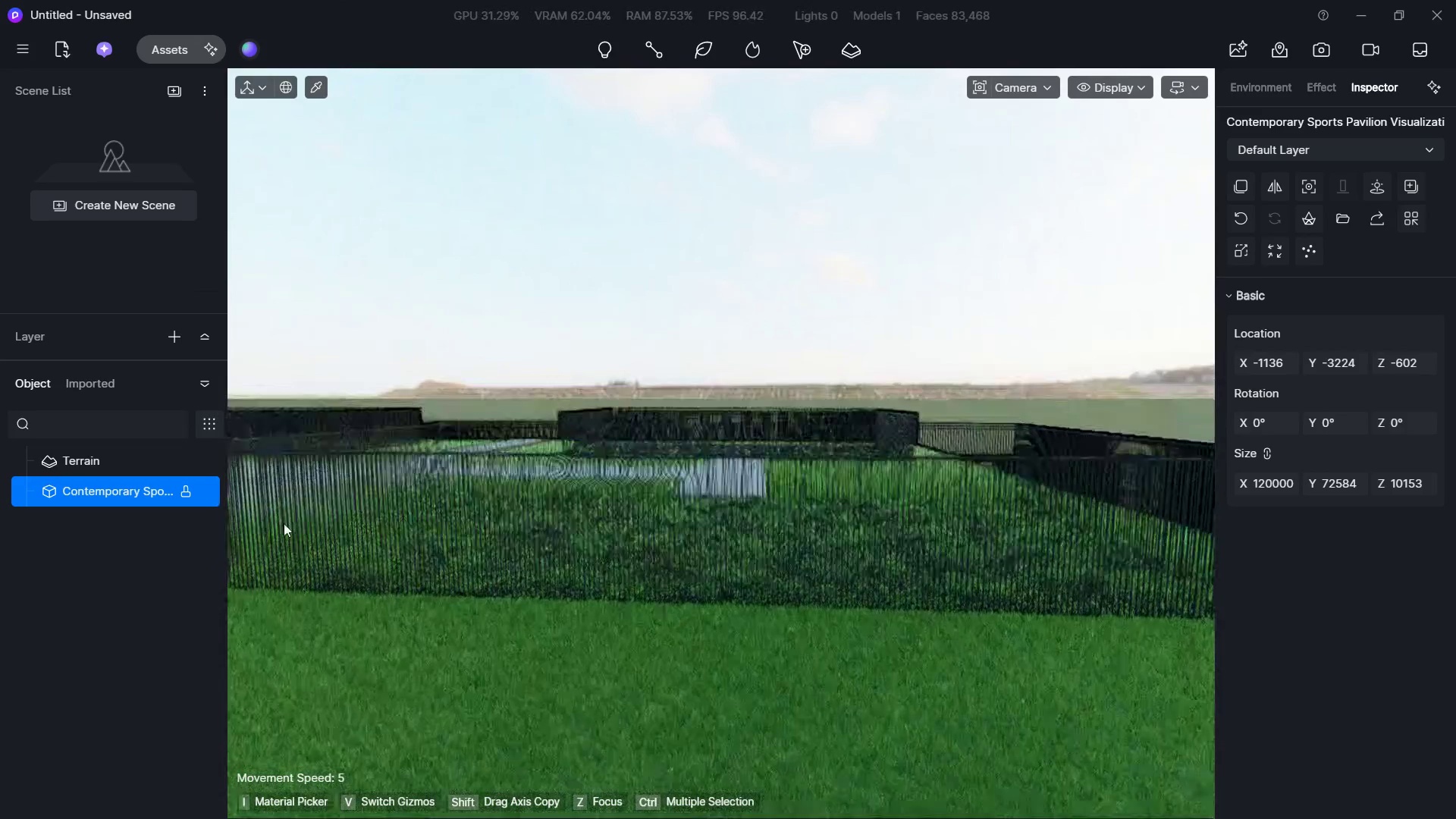 
hold_key(key=D, duration=0.38)
 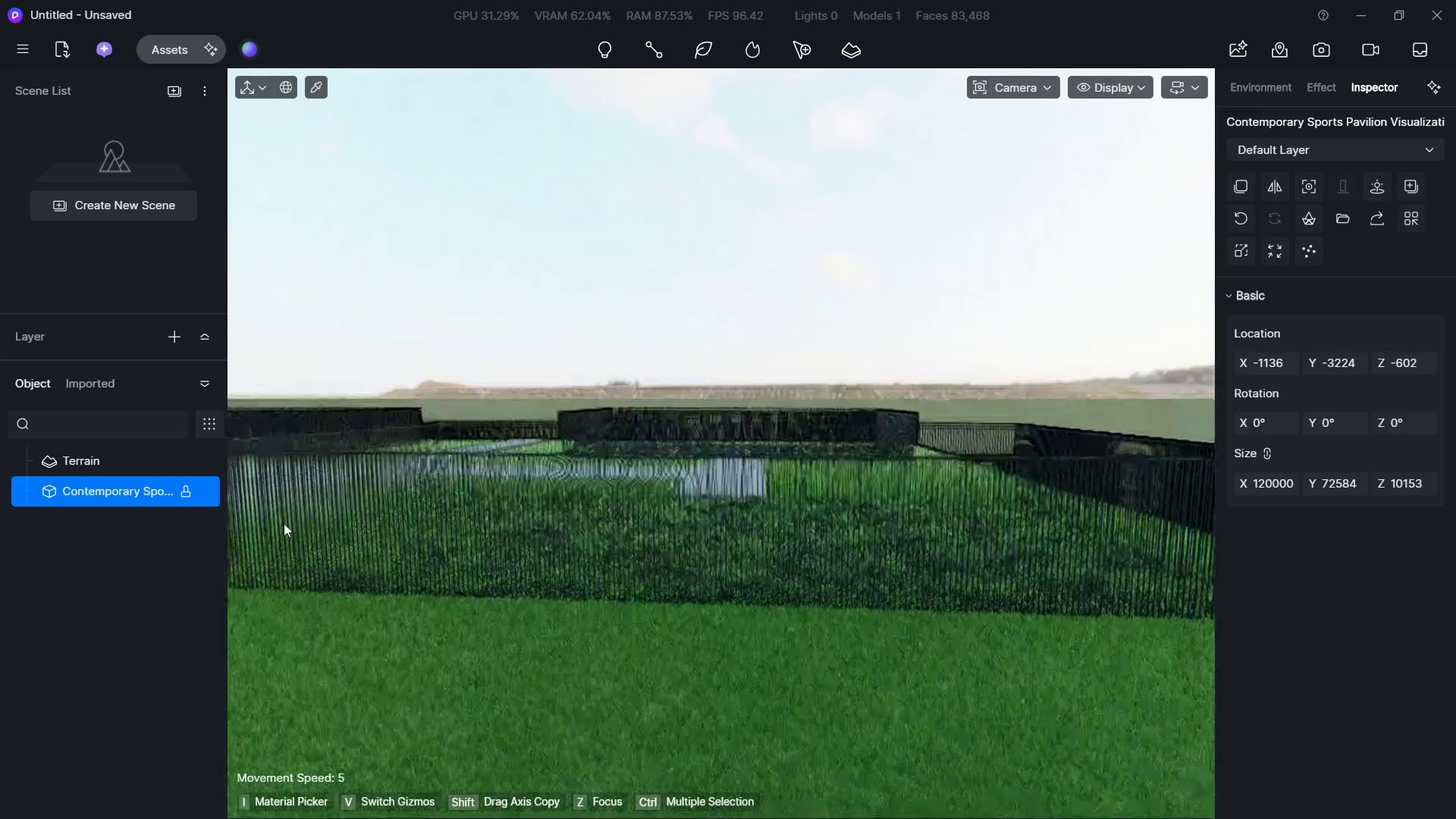 
hold_key(key=Q, duration=0.92)
 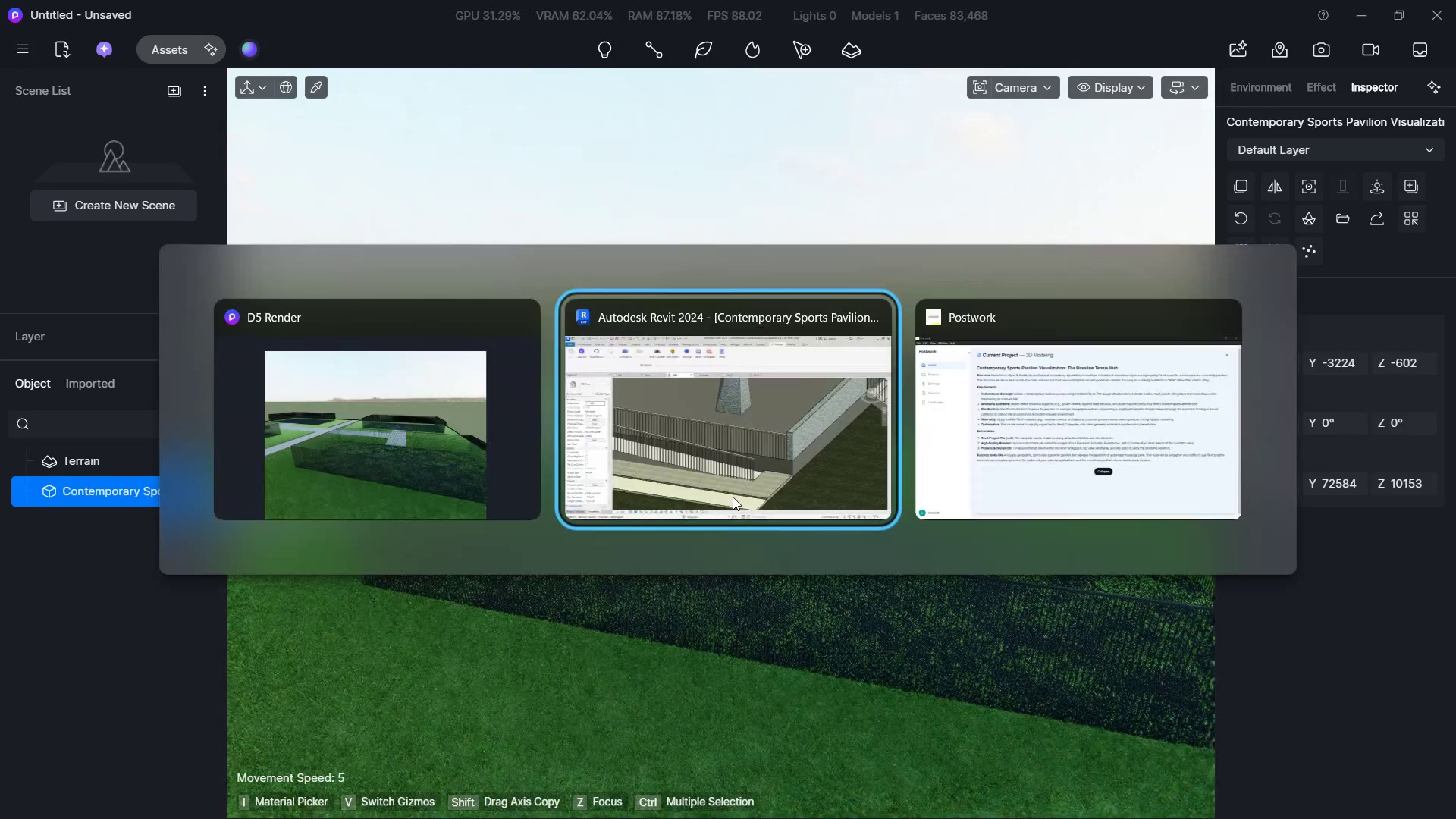 
key(Shift+S)